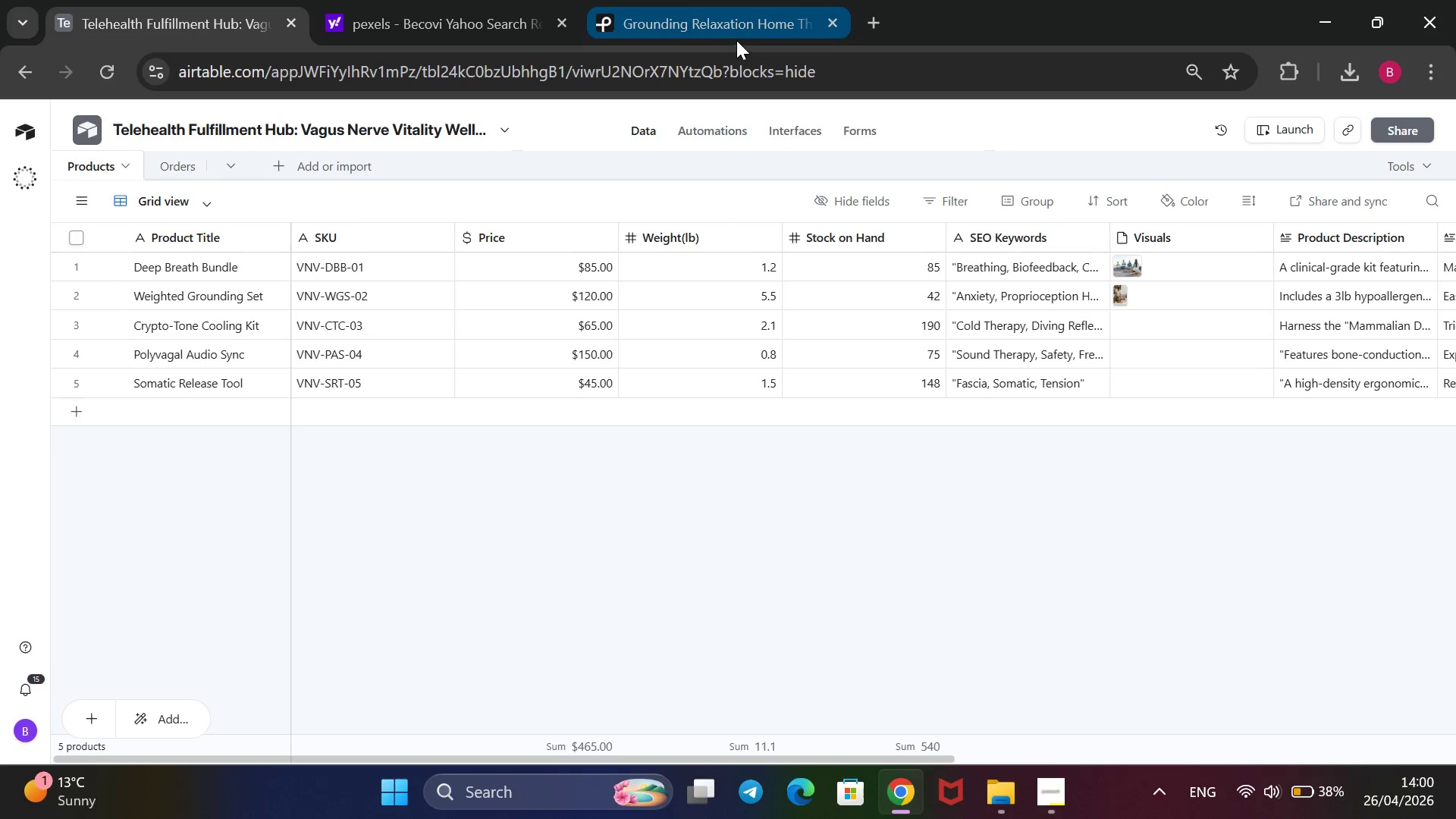 
left_click([669, 0])
 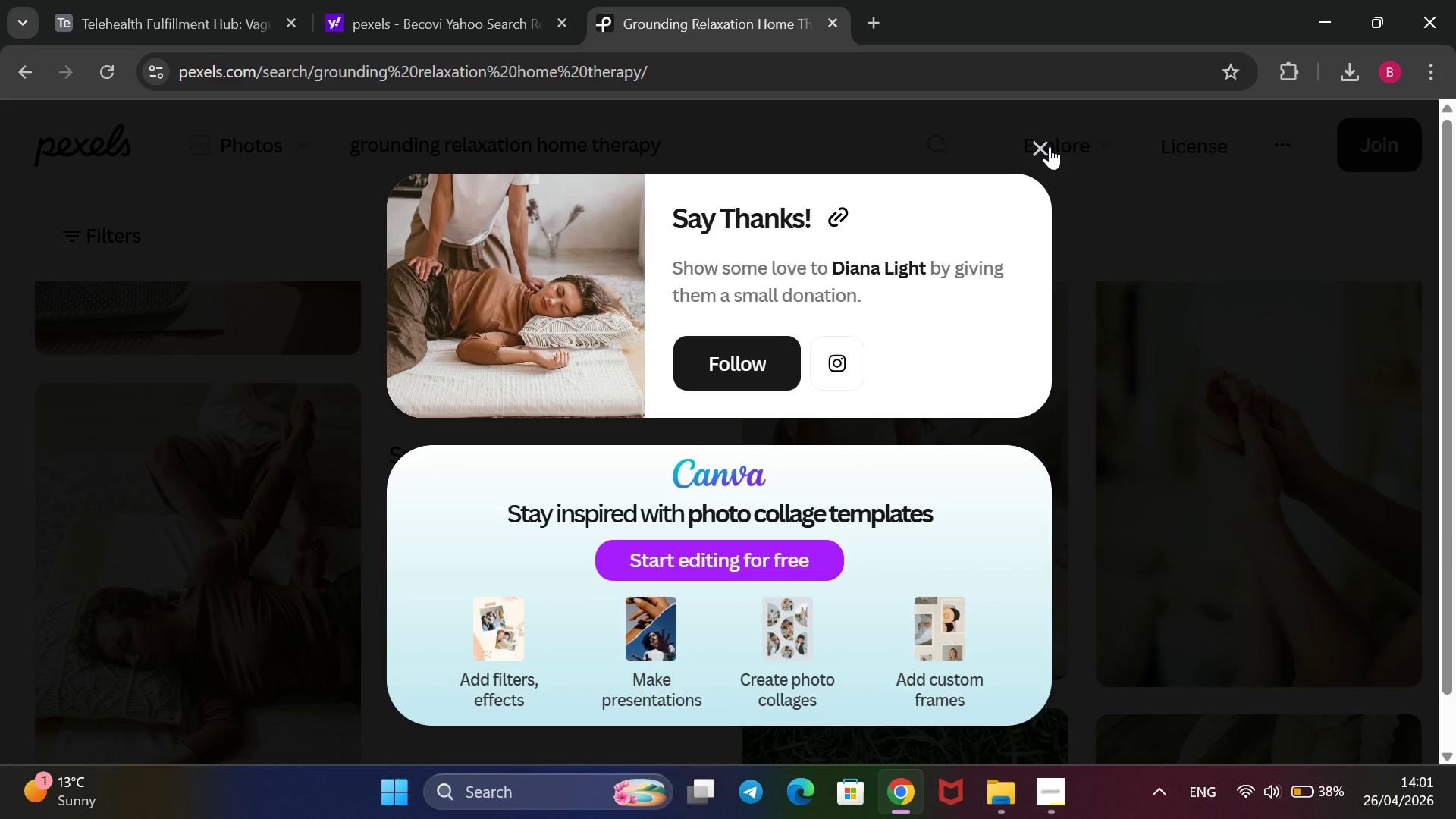 
left_click([1050, 146])
 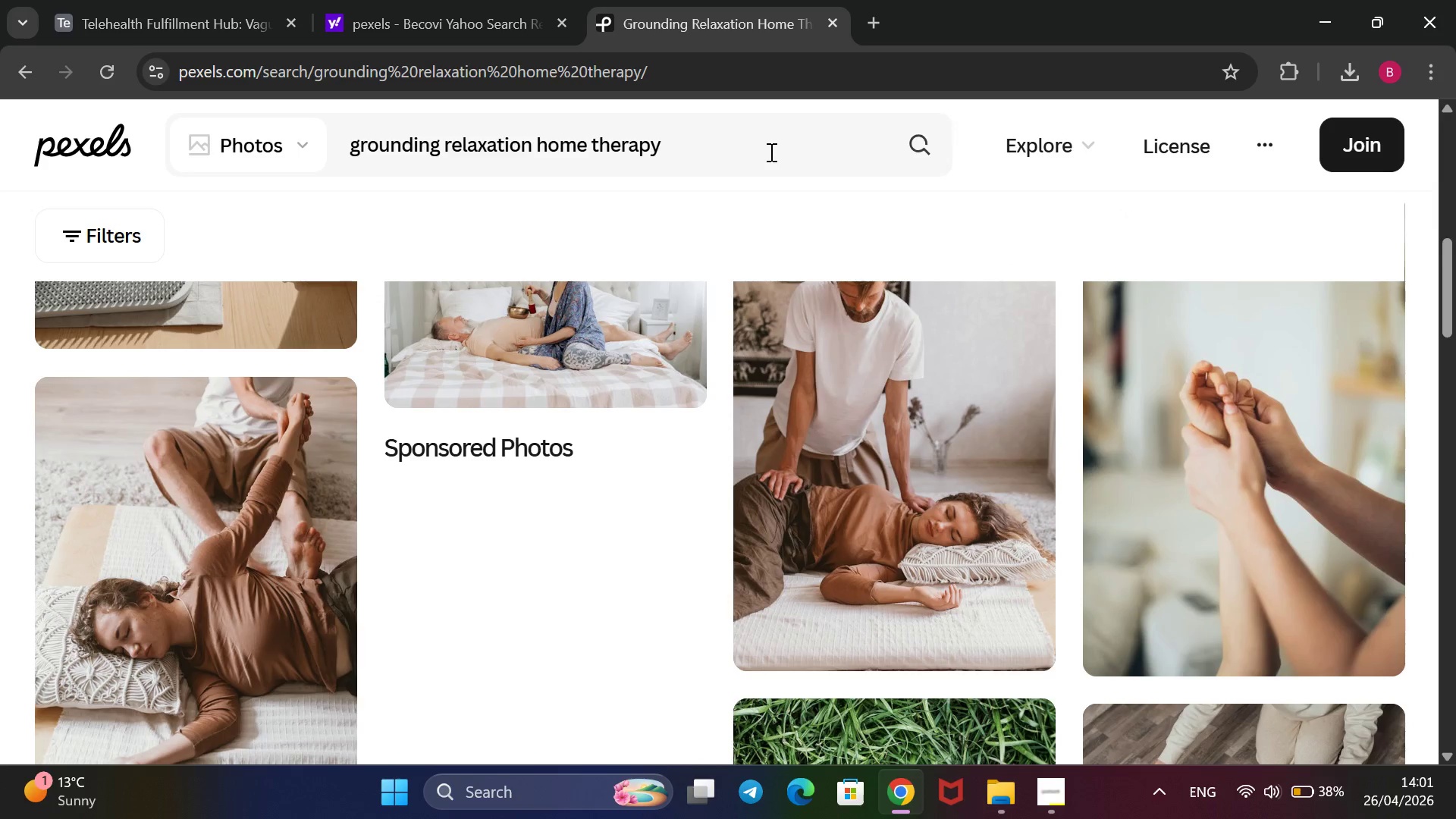 
left_click_drag(start_coordinate=[767, 152], to_coordinate=[369, 181])
 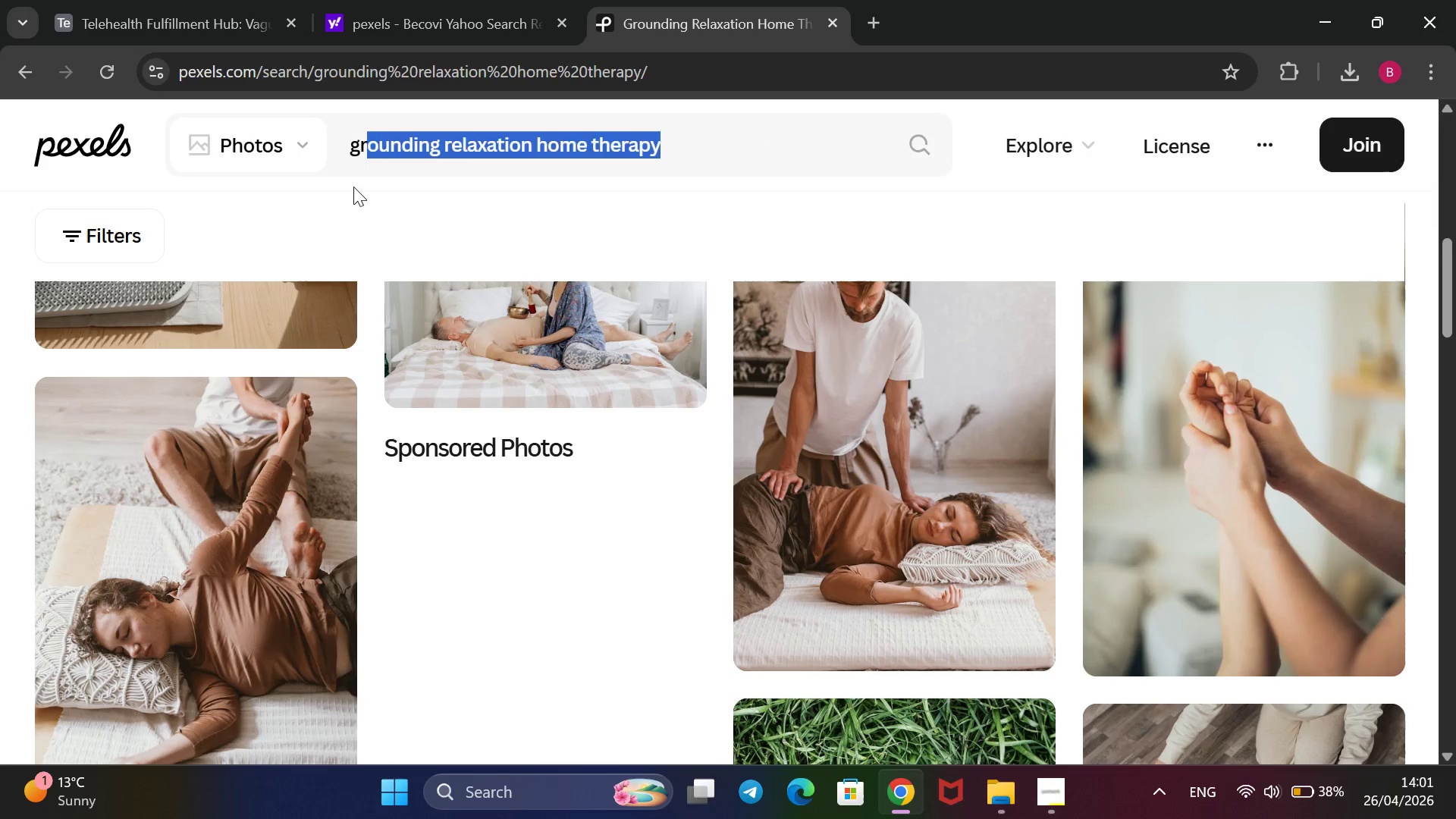 
key(Backspace)
key(Backspace)
type(crypto)
key(Backspace)
key(Backspace)
key(Backspace)
key(Backspace)
key(Backspace)
key(Backspace)
type(cr)
 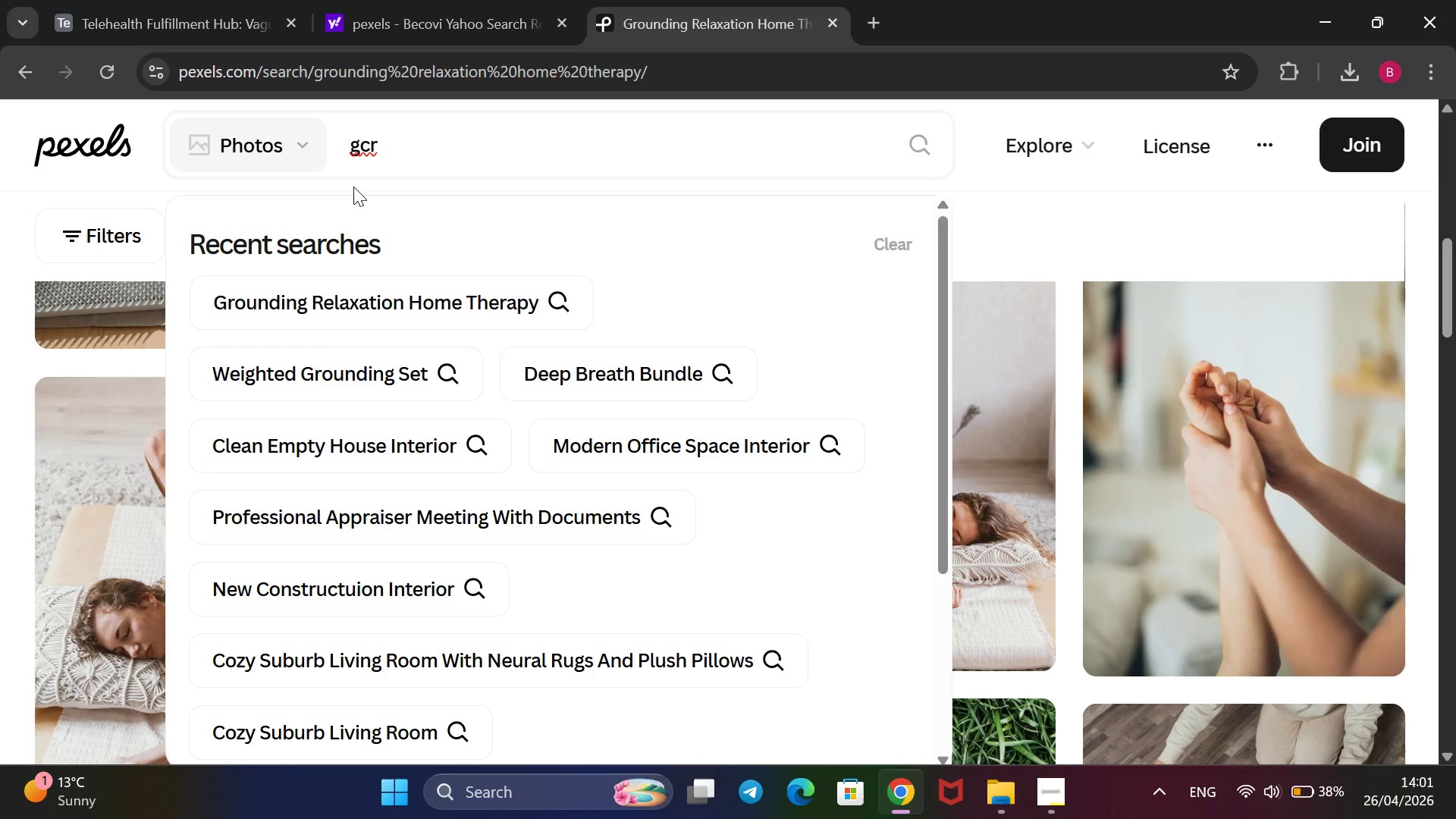 
key(Backspace)
key(Backspace)
key(Backspace)
type(crtpto tone cooling kit)
 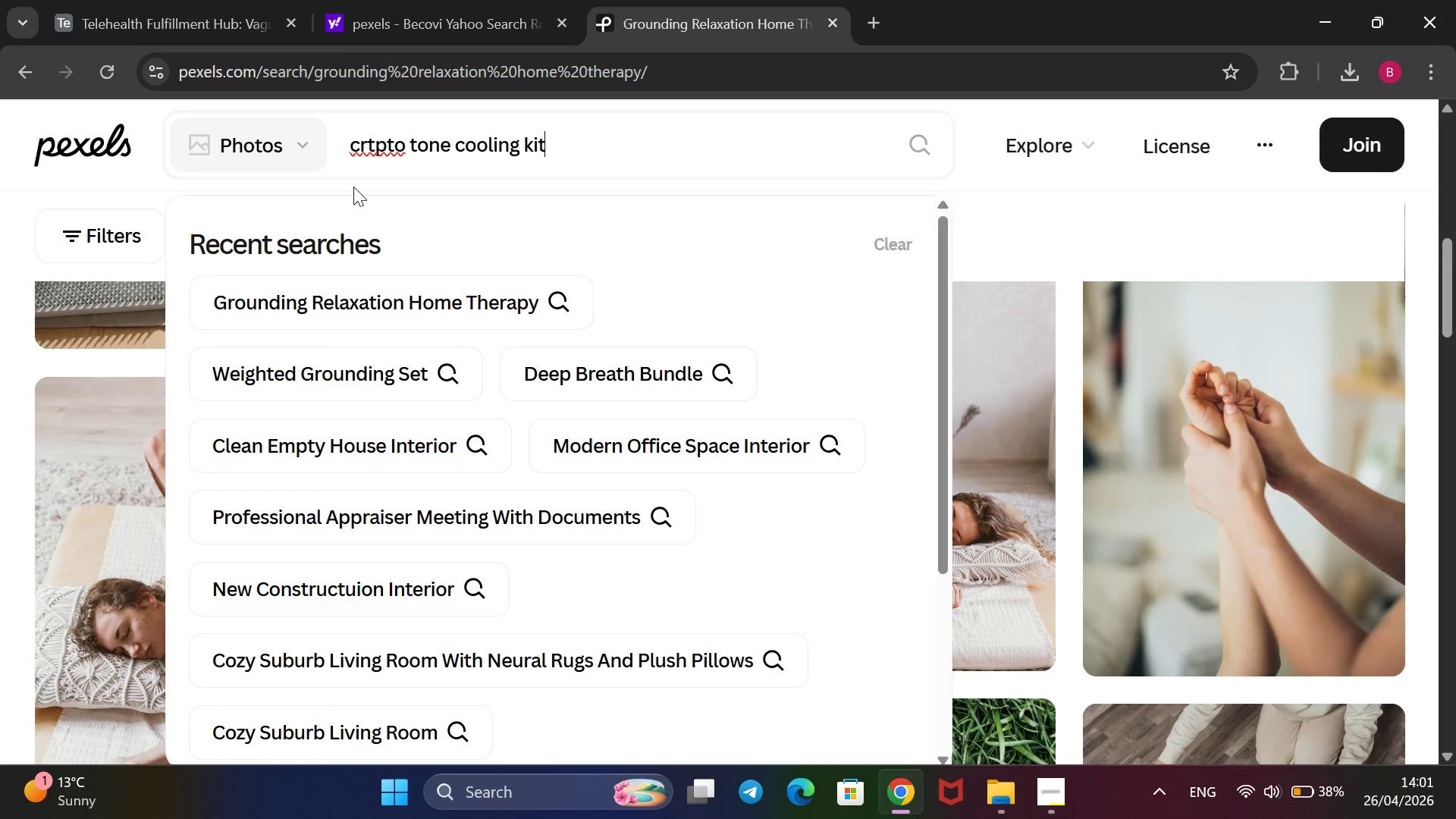 
key(Enter)
 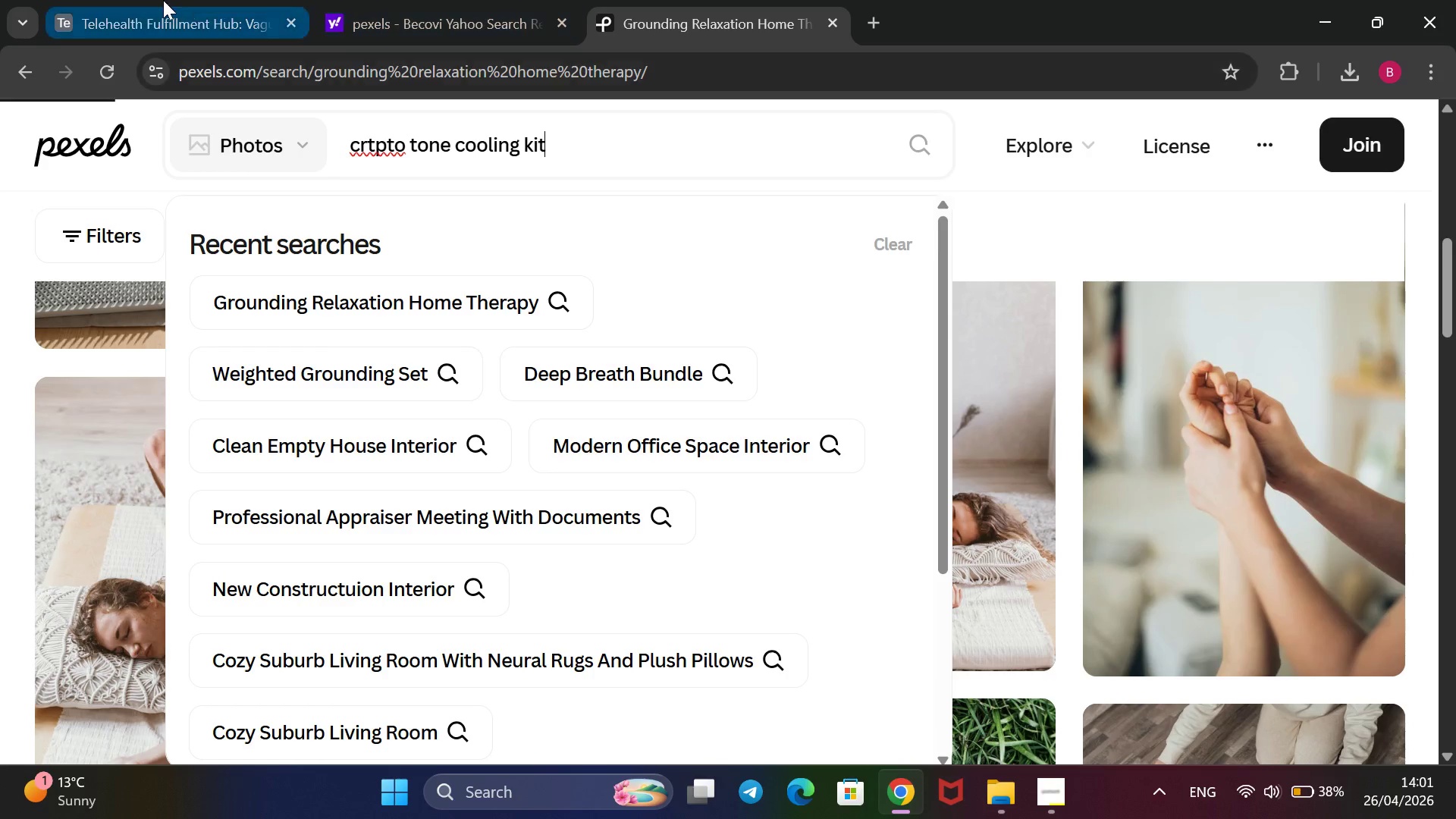 
left_click([161, 0])
 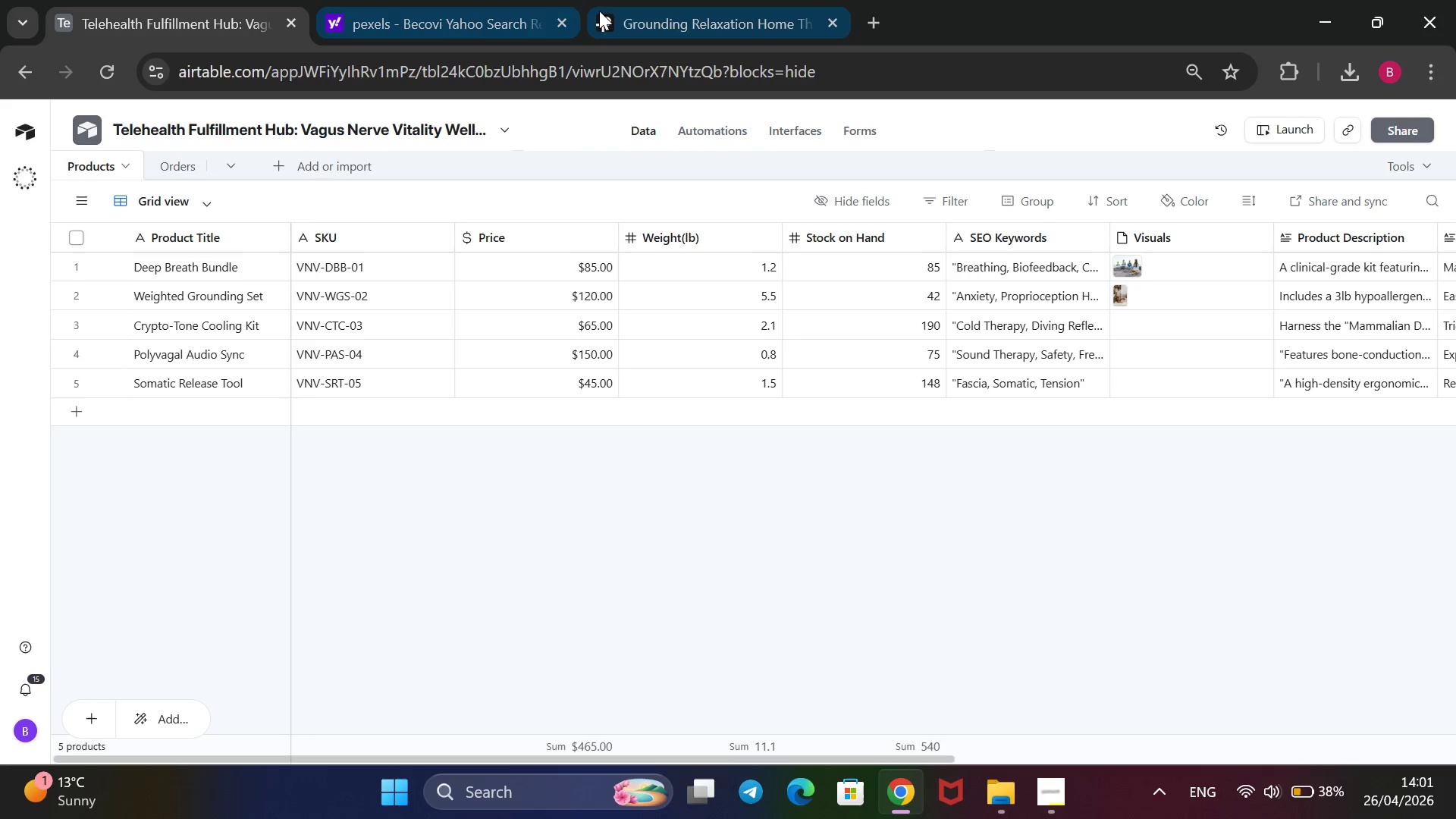 
left_click([642, 15])
 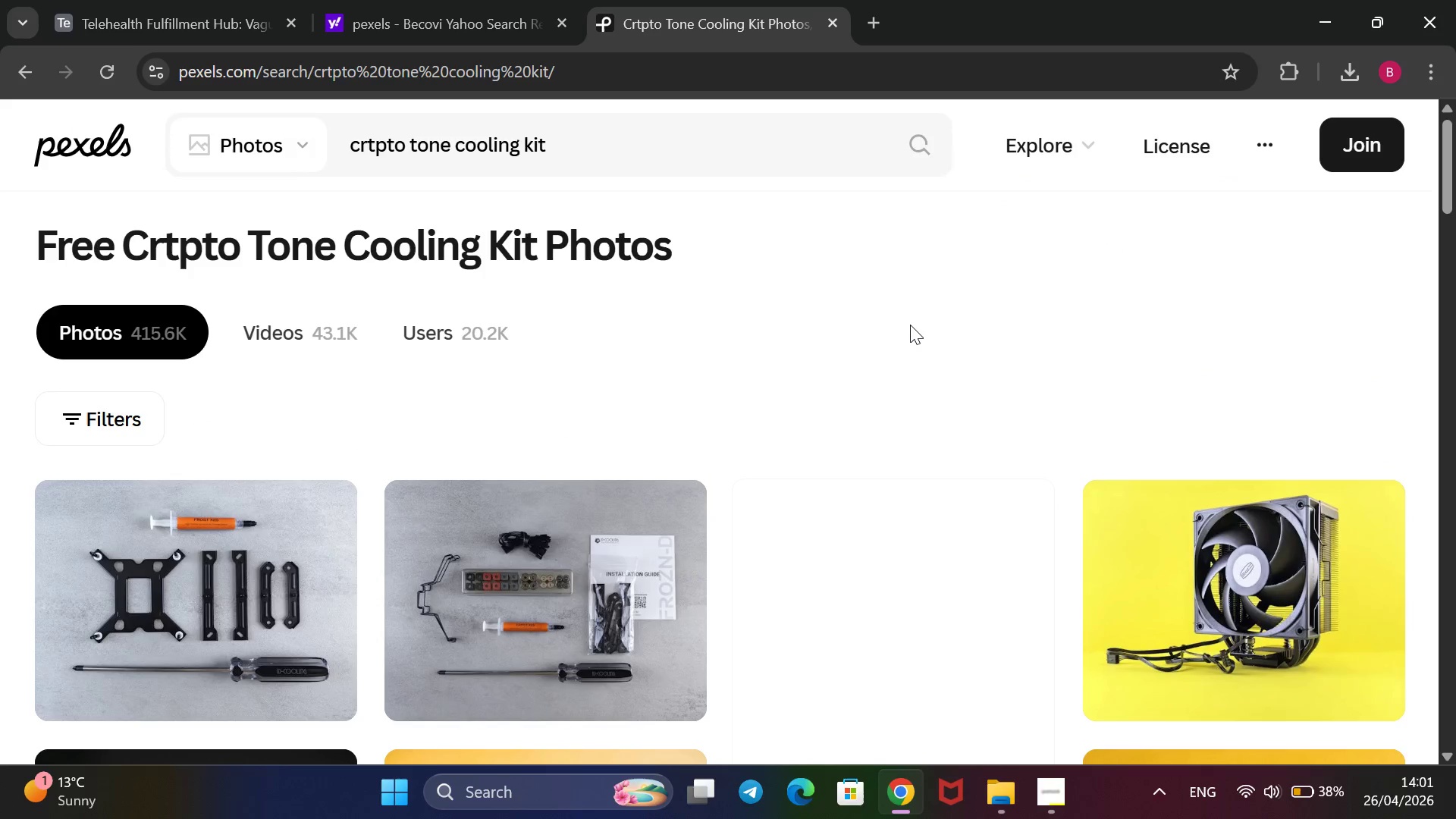 
wait(5.33)
 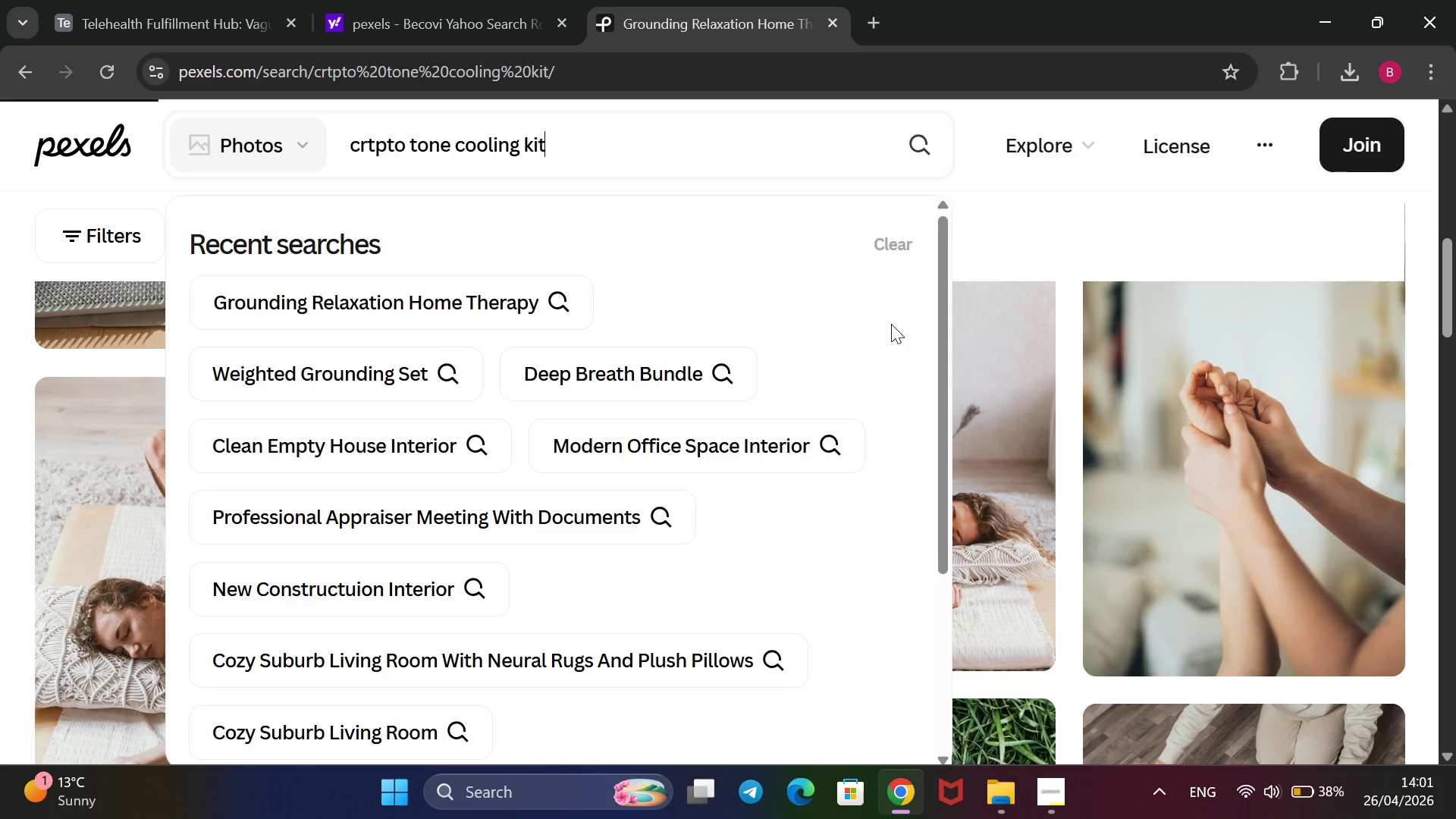 
scroll: coordinate [910, 325], scroll_direction: down, amount: 16.0
 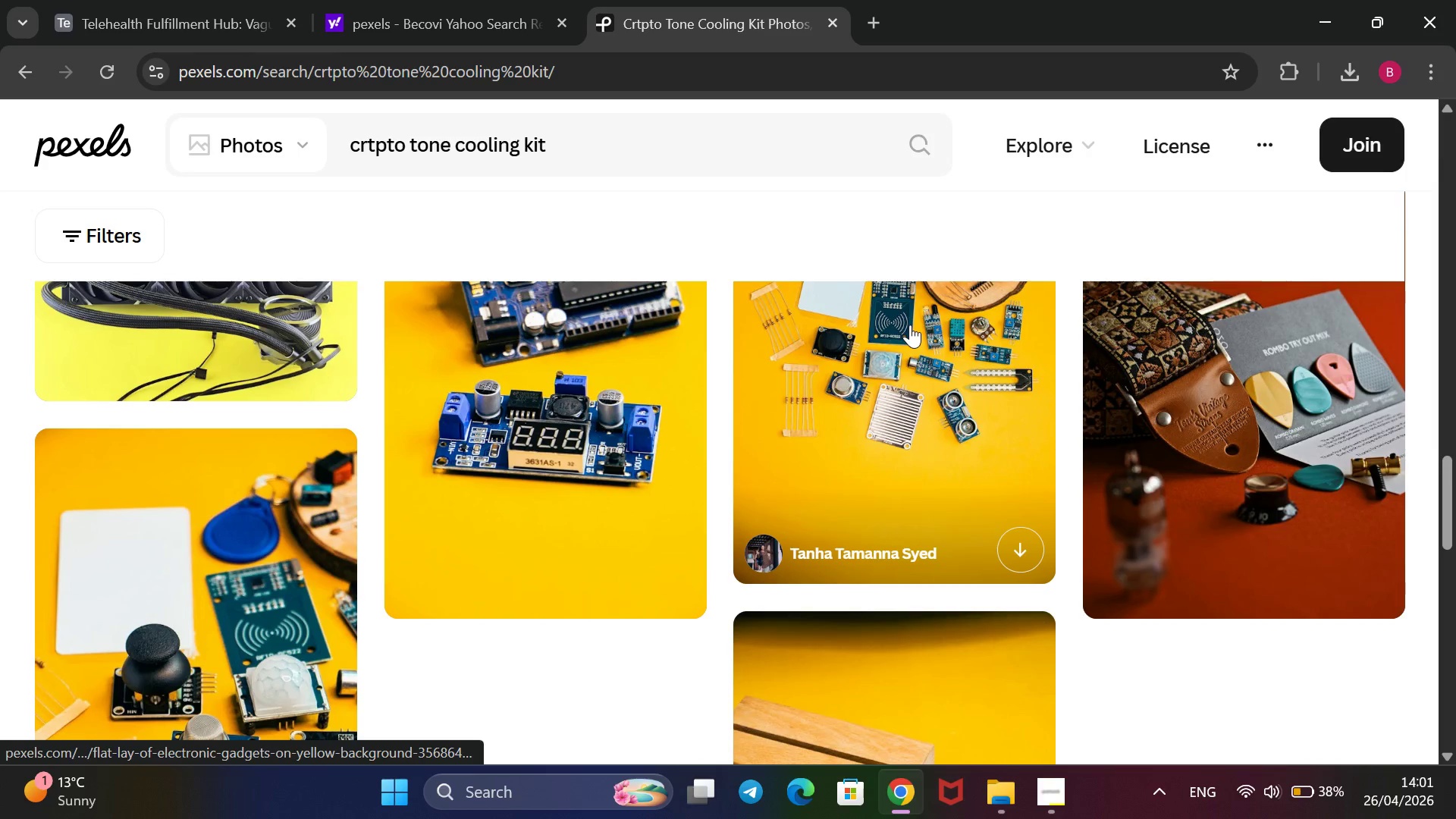 
scroll: coordinate [910, 325], scroll_direction: down, amount: 3.0
 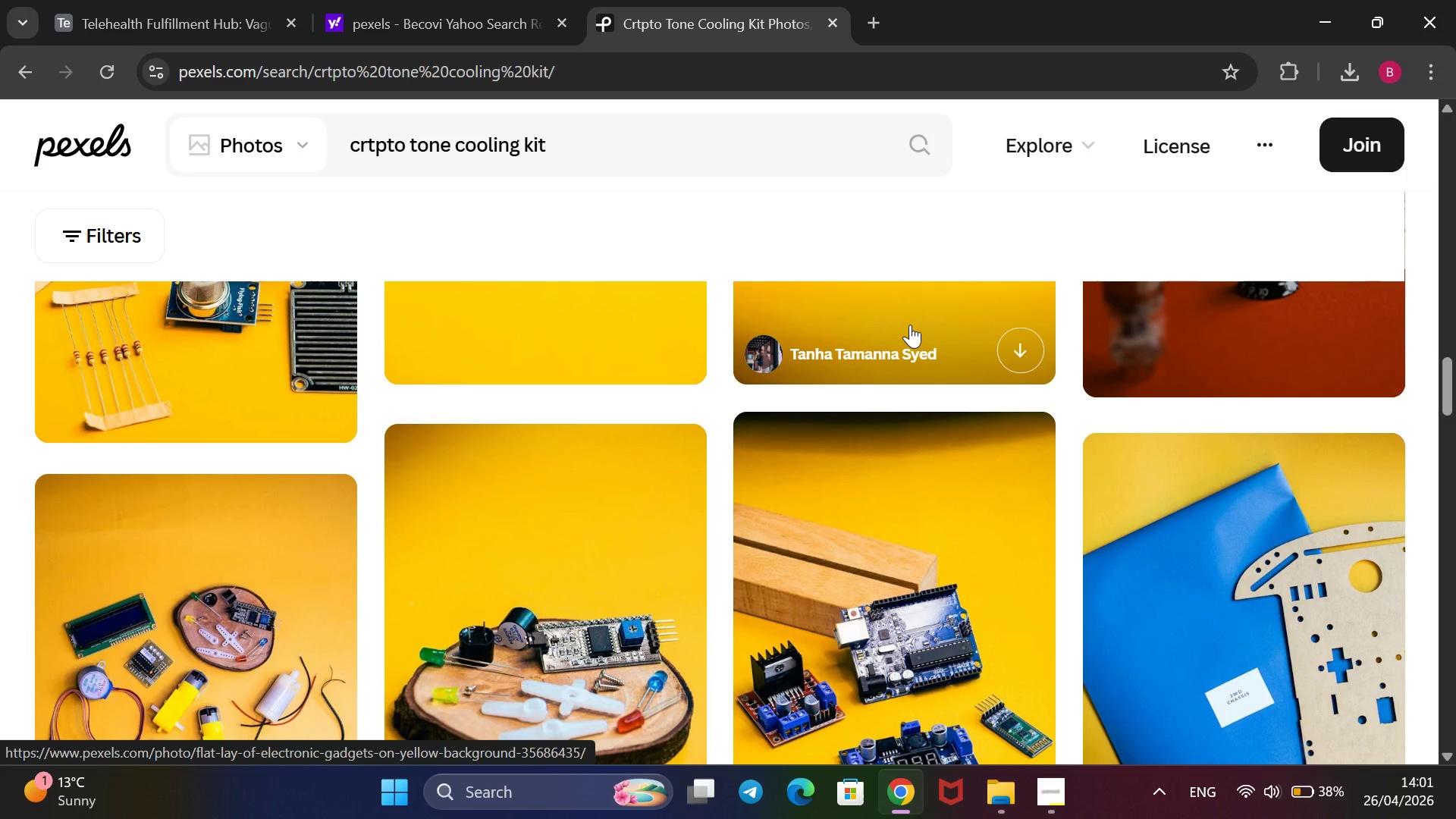 
wait(12.92)
 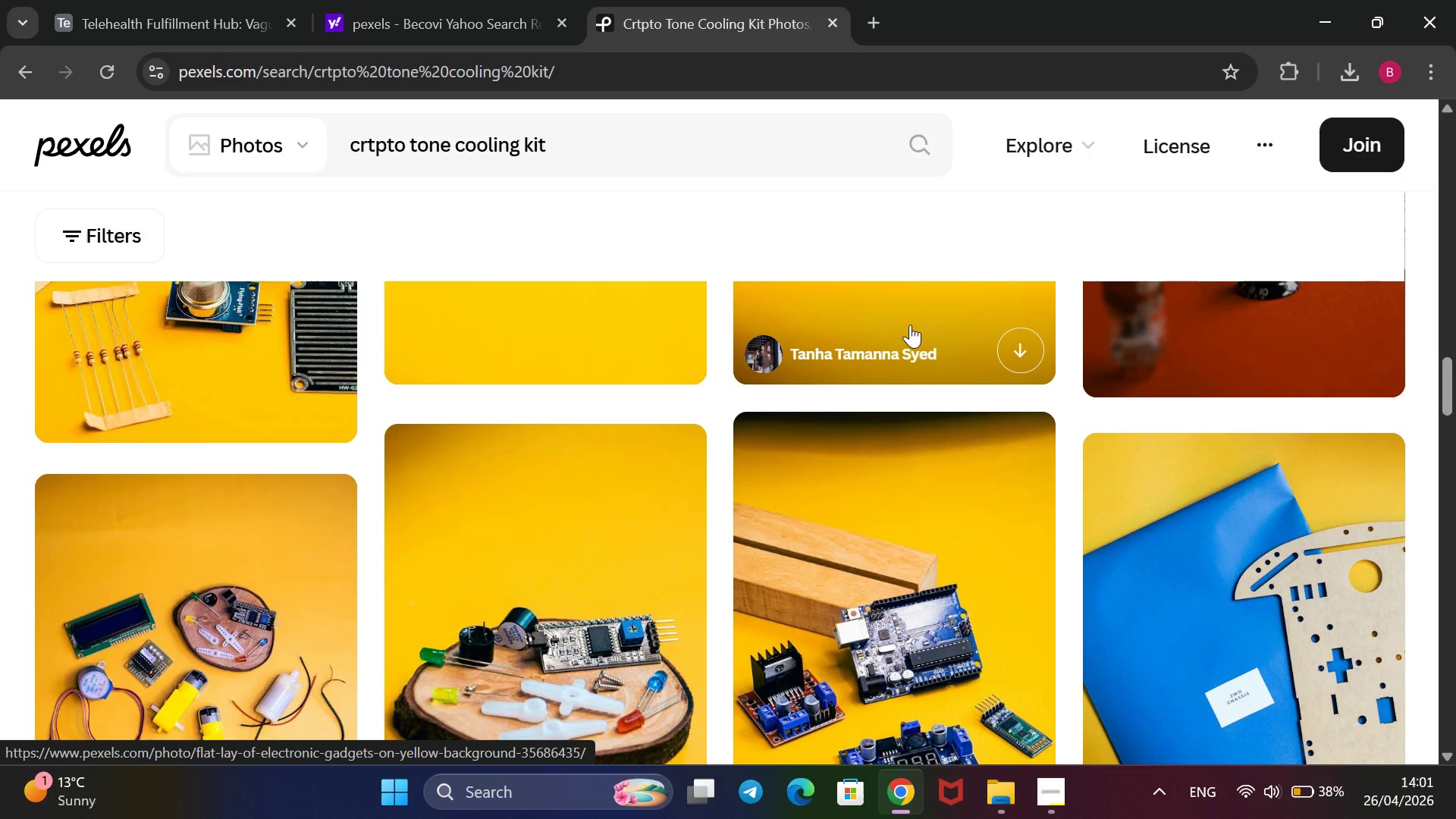 
left_click_drag(start_coordinate=[592, 141], to_coordinate=[375, 211])
 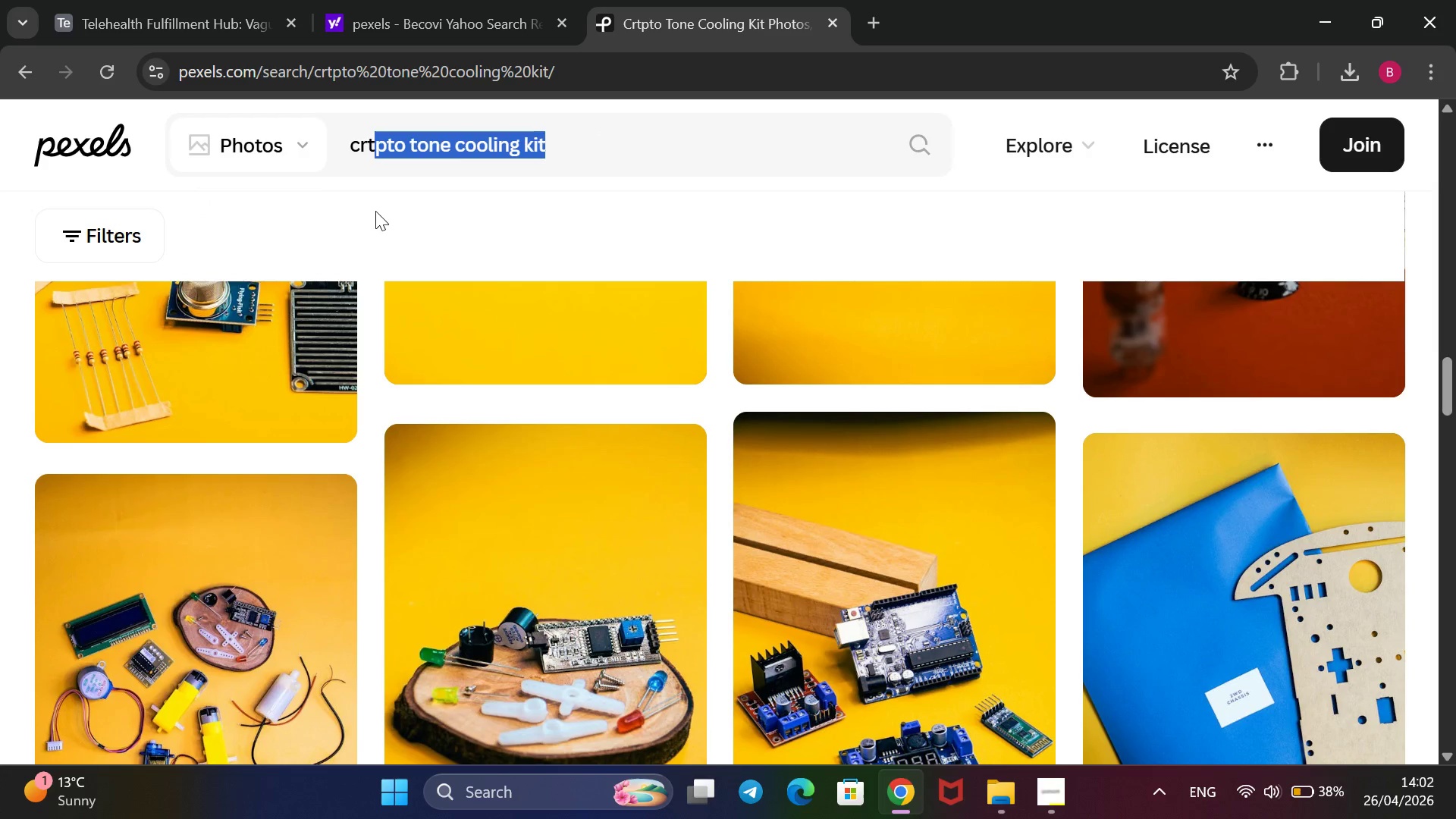 
key(Backspace)
key(Backspace)
key(Backspace)
type(ool blue aesthetic minimal)
 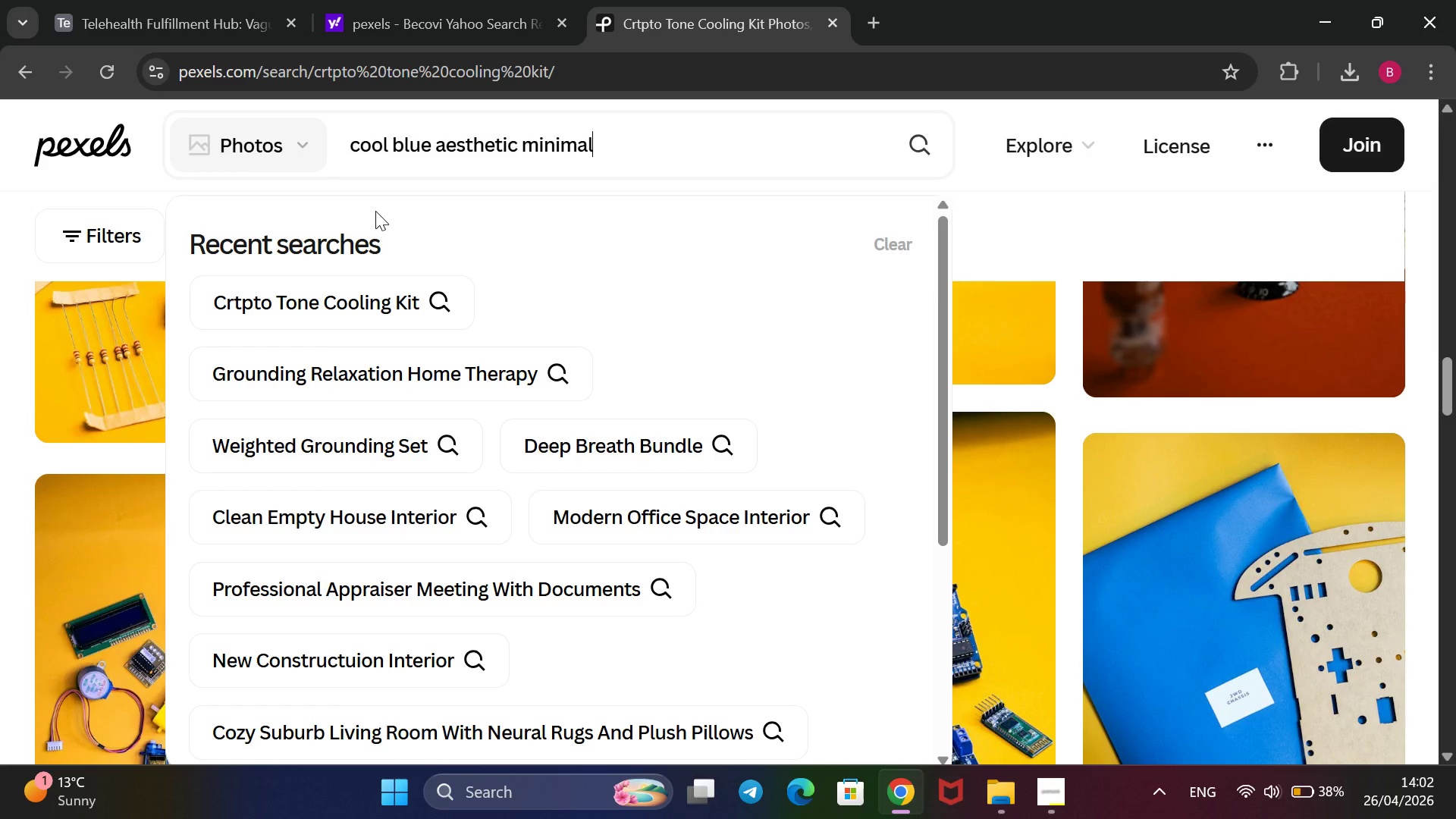 
key(Enter)
 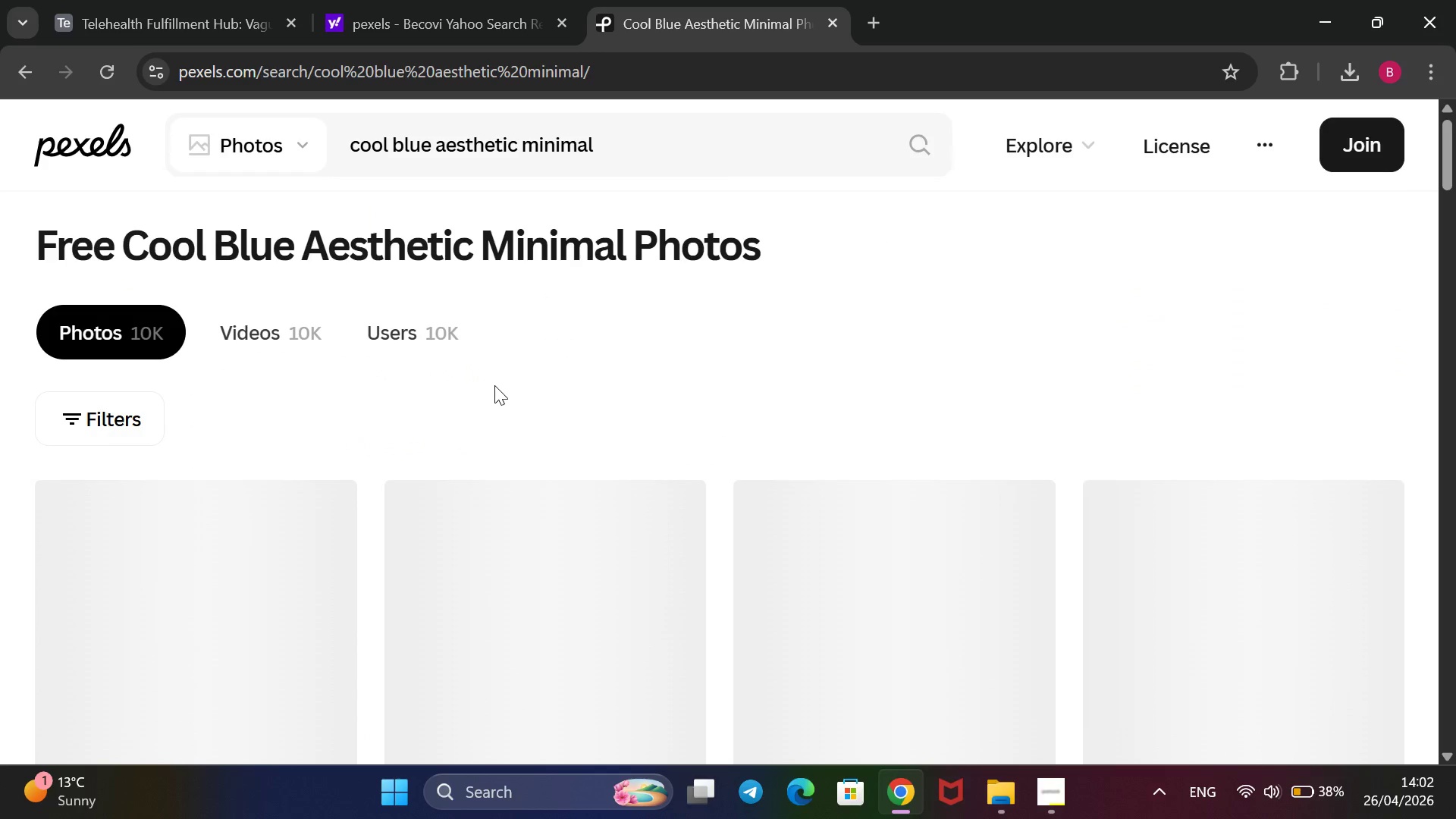 
wait(6.73)
 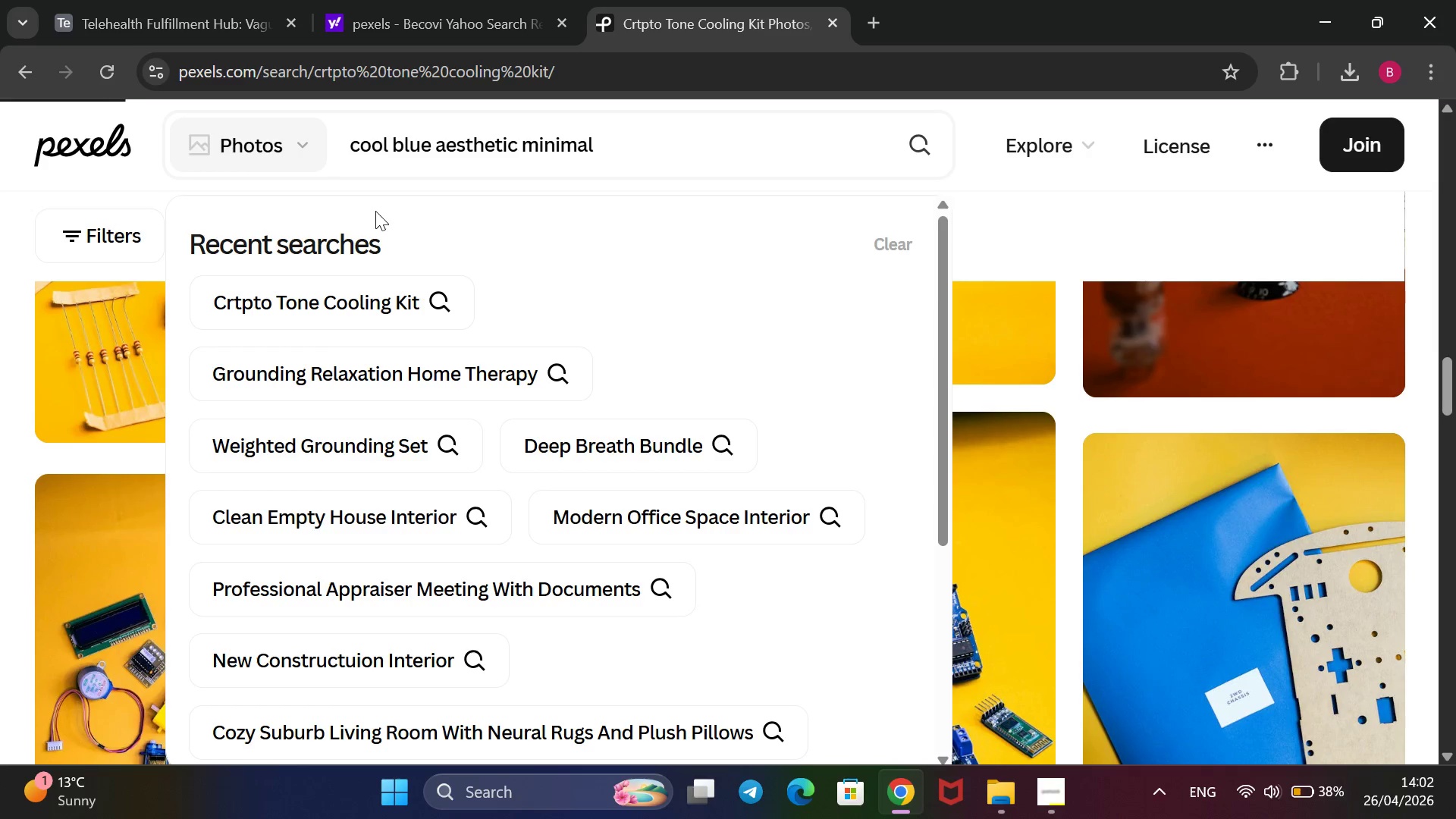 
scroll: coordinate [494, 385], scroll_direction: down, amount: 12.0
 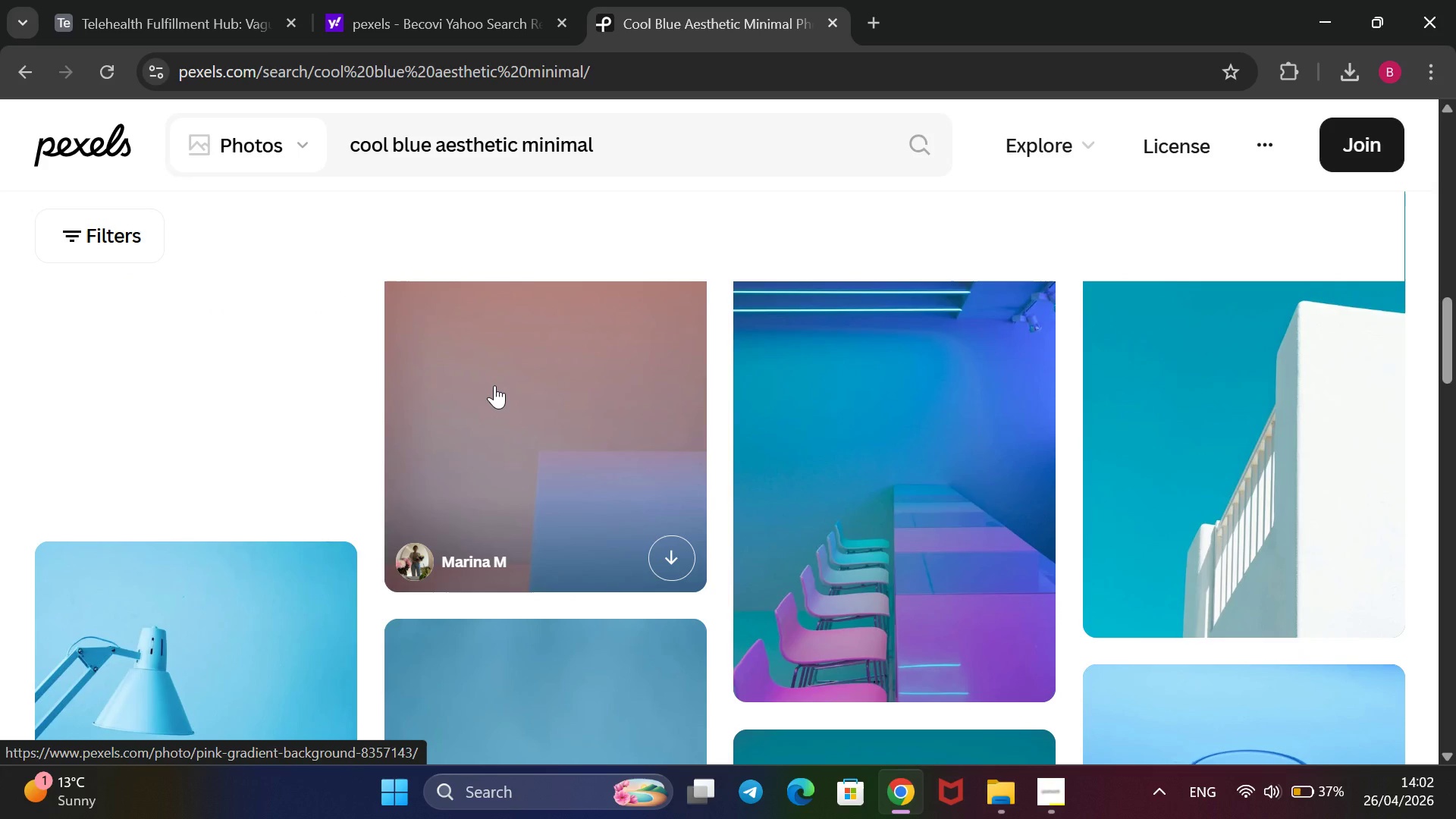 
wait(25.0)
 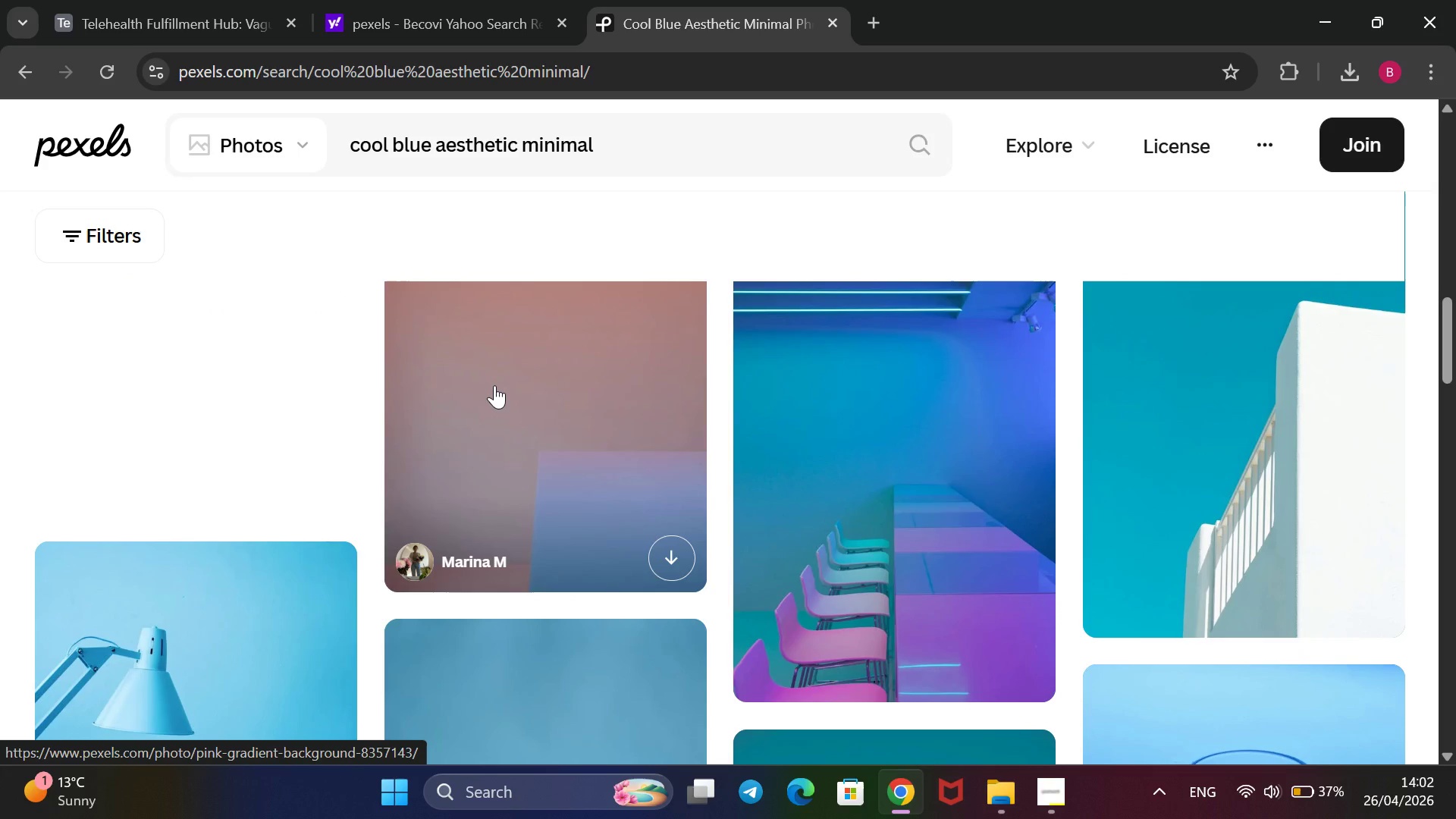 
scroll: coordinate [951, 475], scroll_direction: down, amount: 6.0
 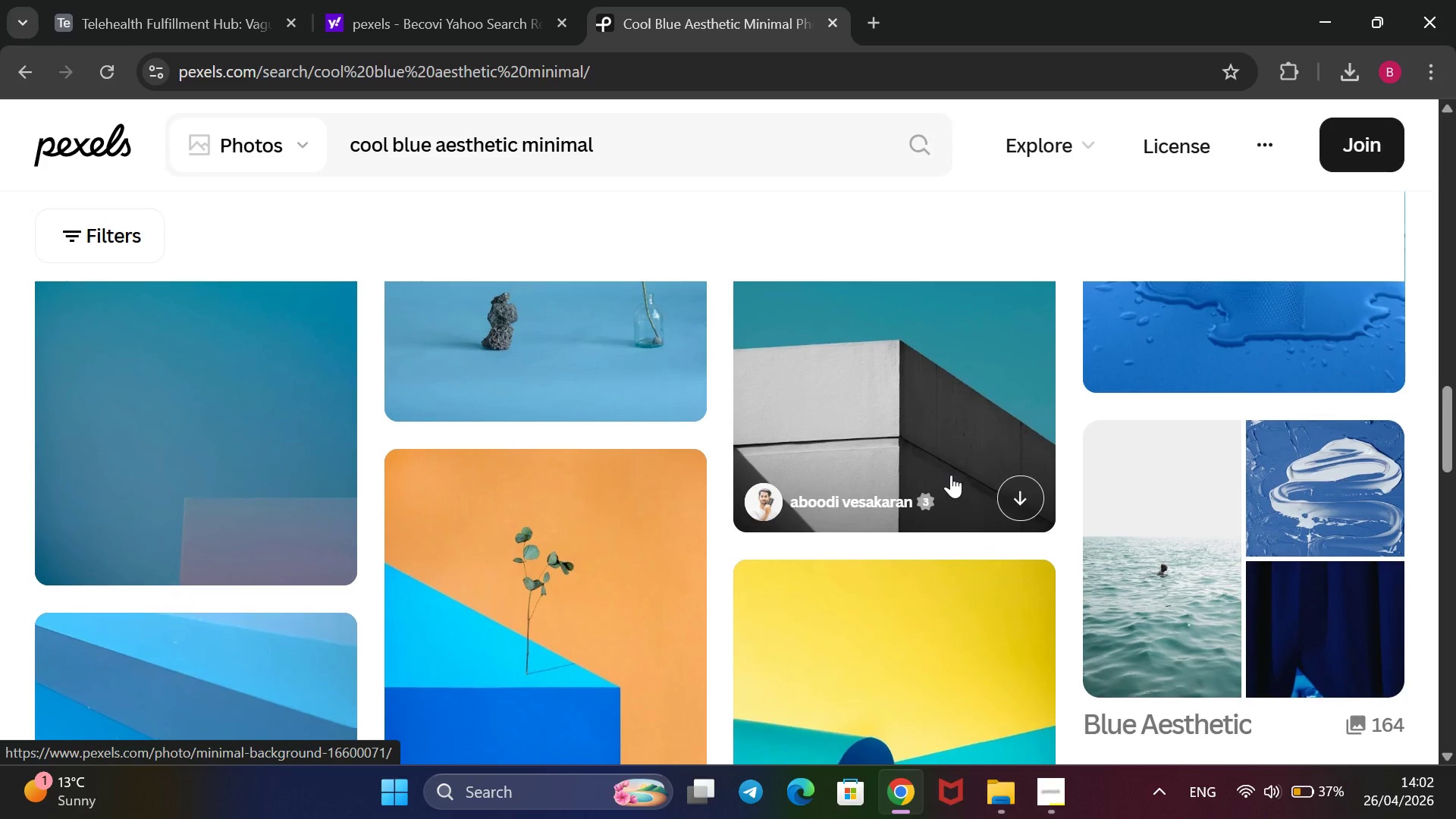 
scroll: coordinate [951, 475], scroll_direction: up, amount: 6.0
 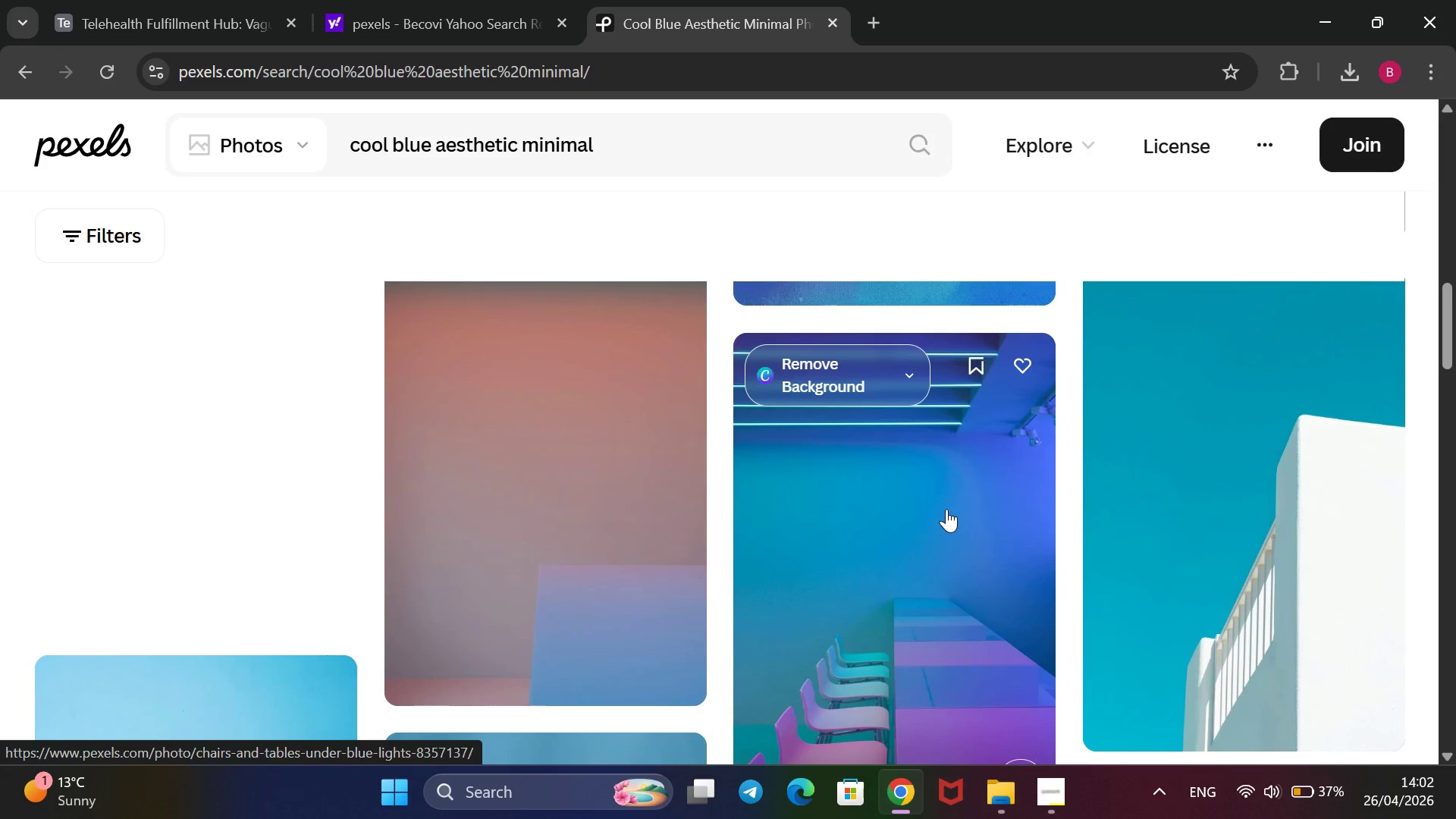 
scroll: coordinate [946, 509], scroll_direction: down, amount: 1.0
 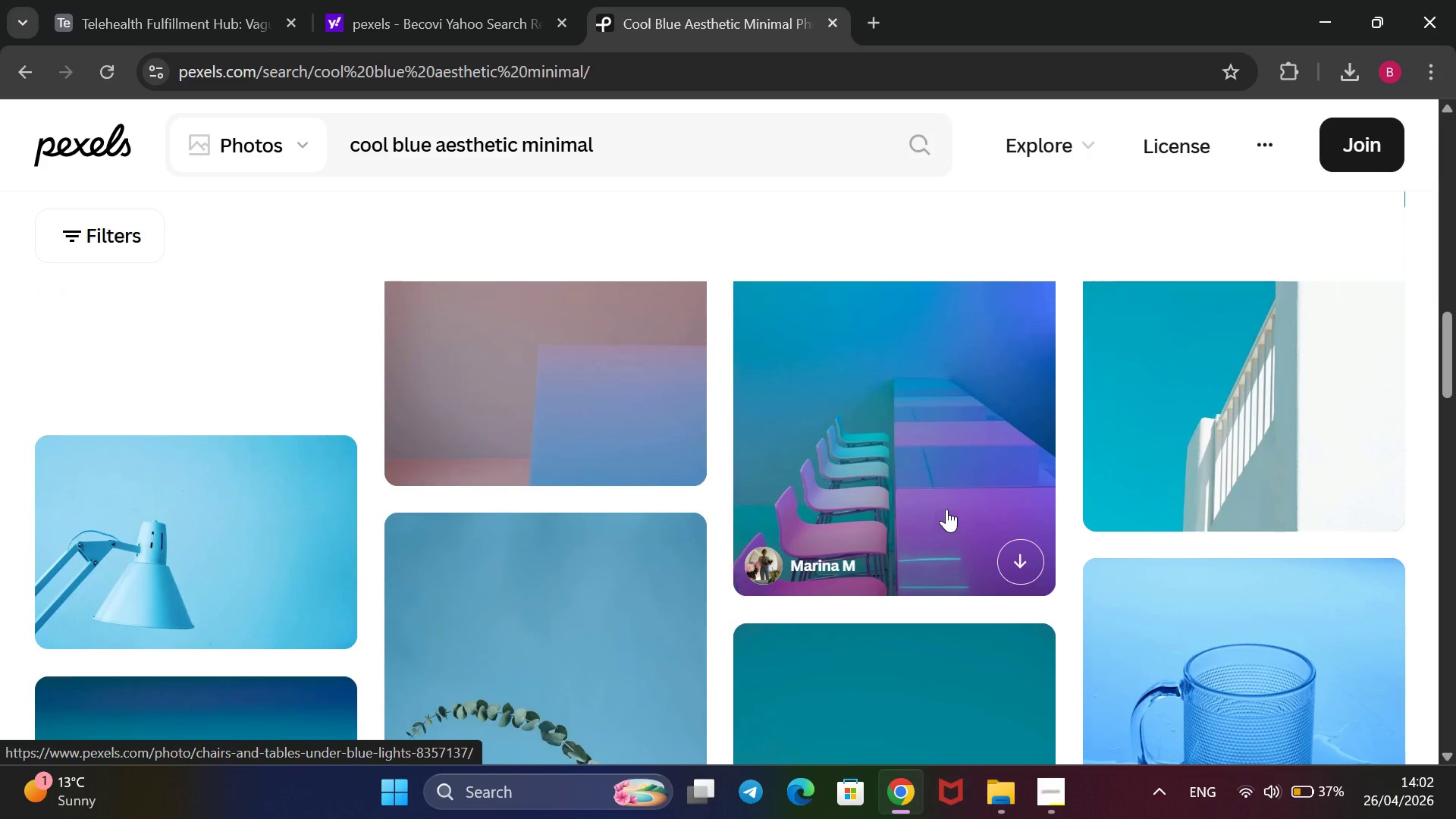 
scroll: coordinate [491, 475], scroll_direction: up, amount: 8.0
 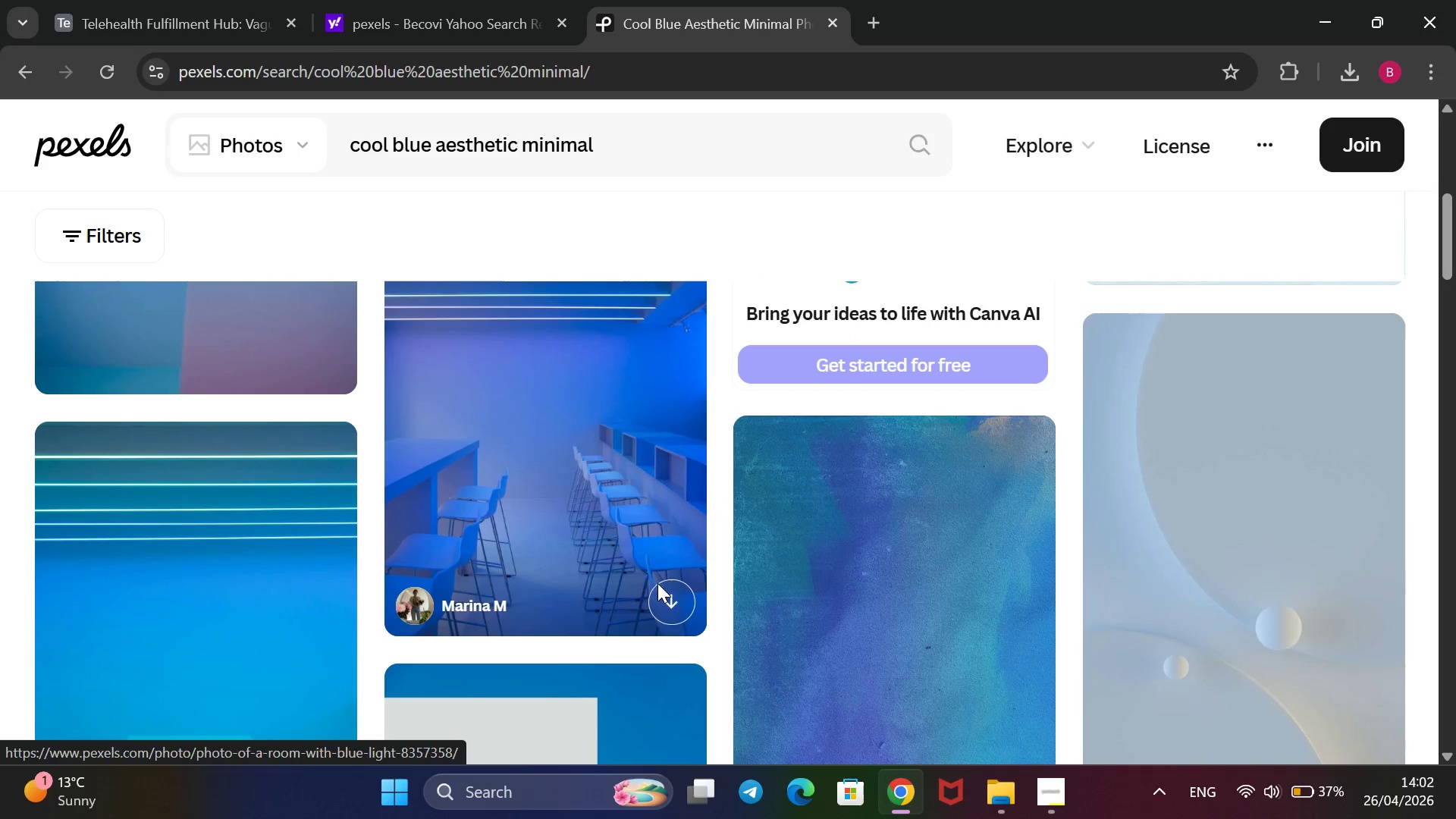 
left_click([662, 592])
 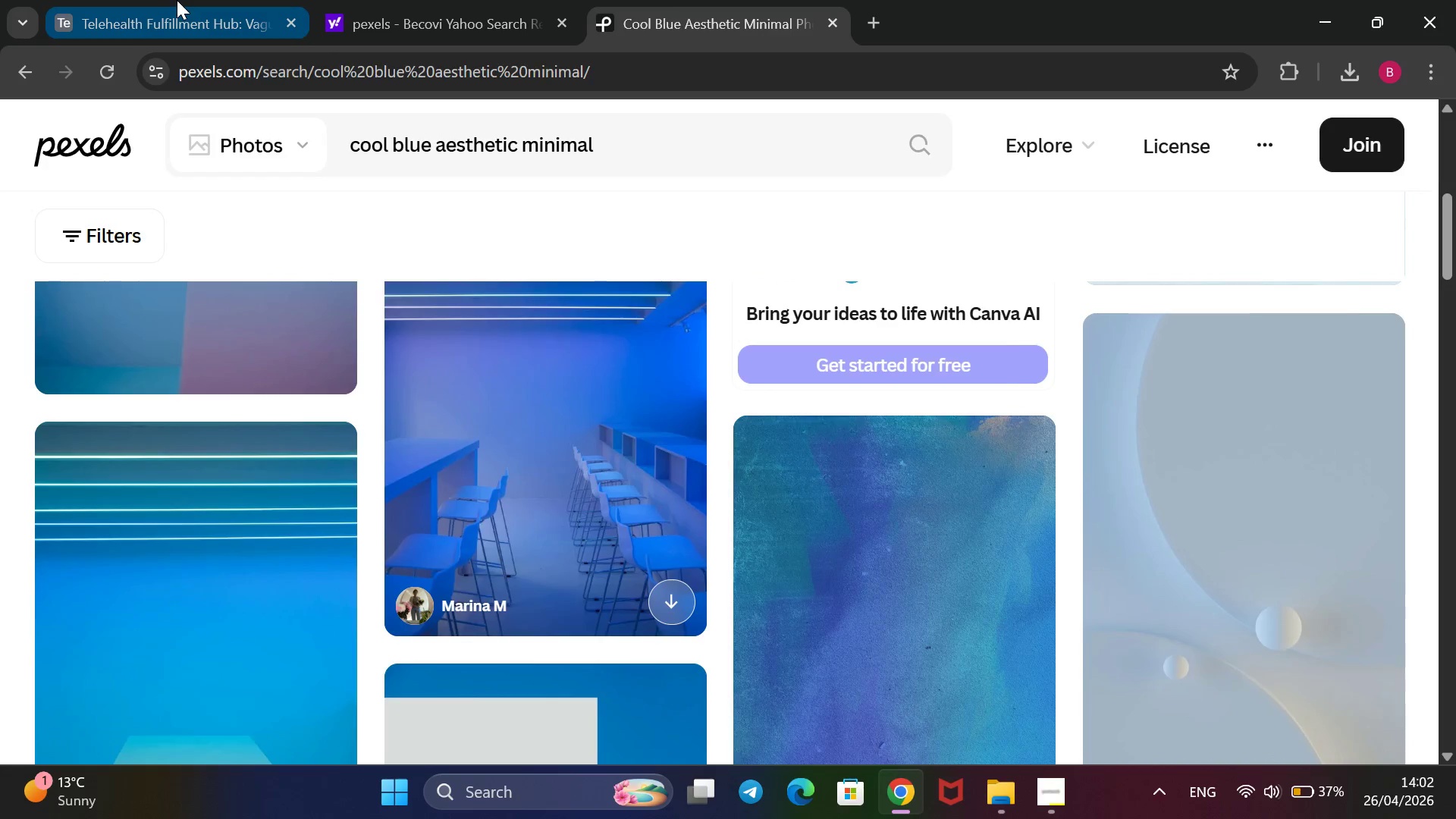 
left_click([176, 0])
 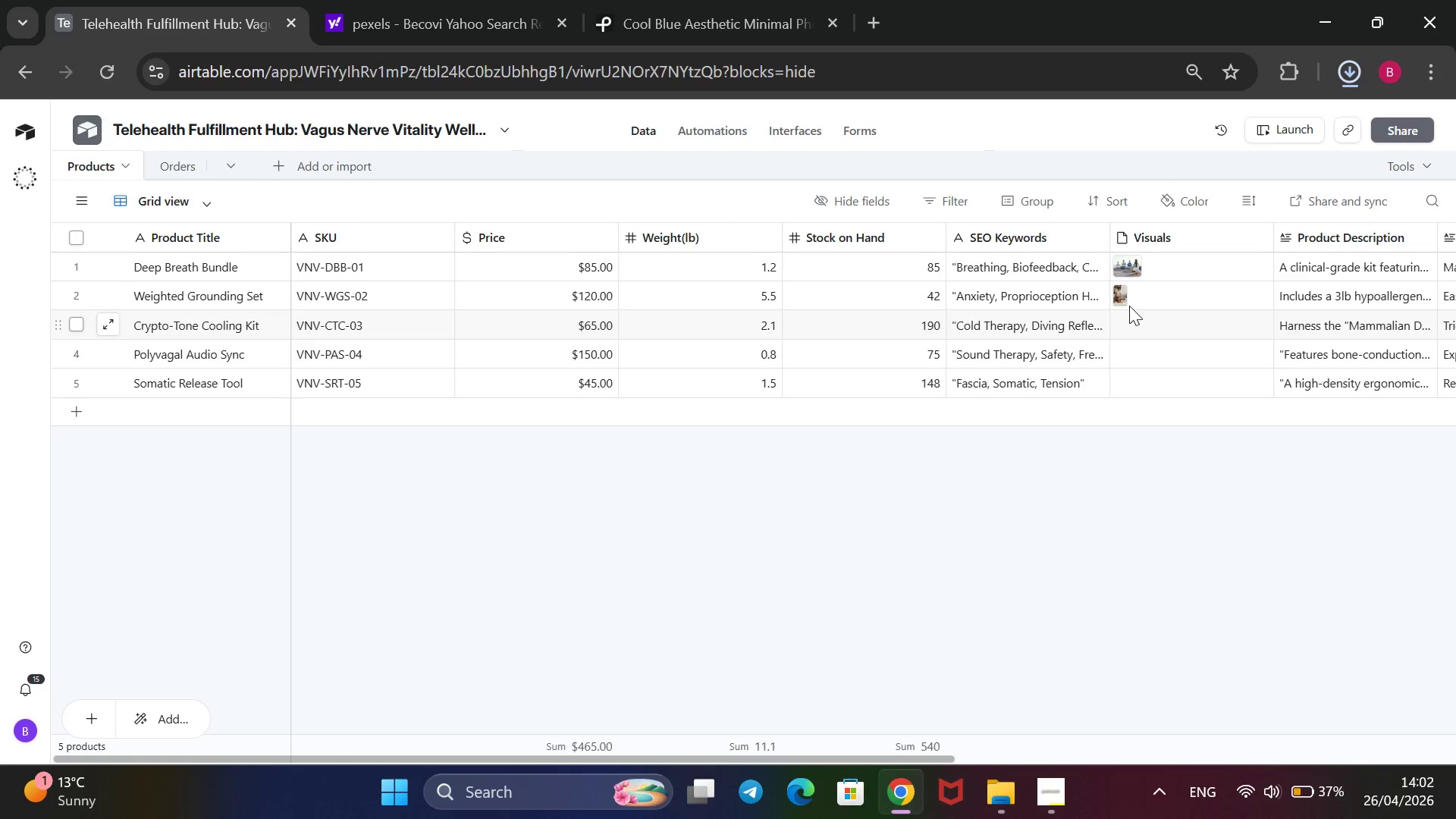 
left_click([1129, 319])
 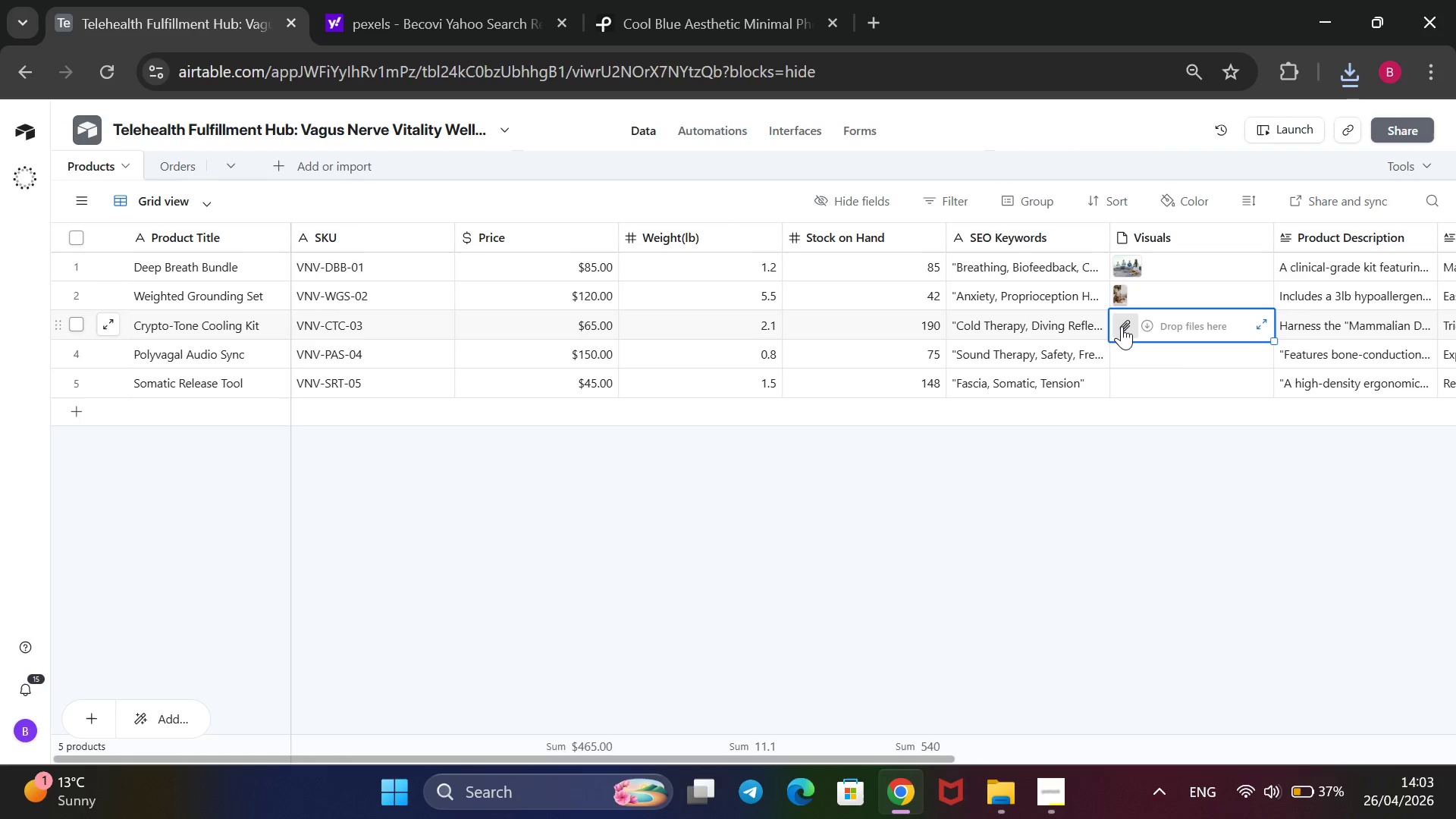 
left_click([1122, 326])
 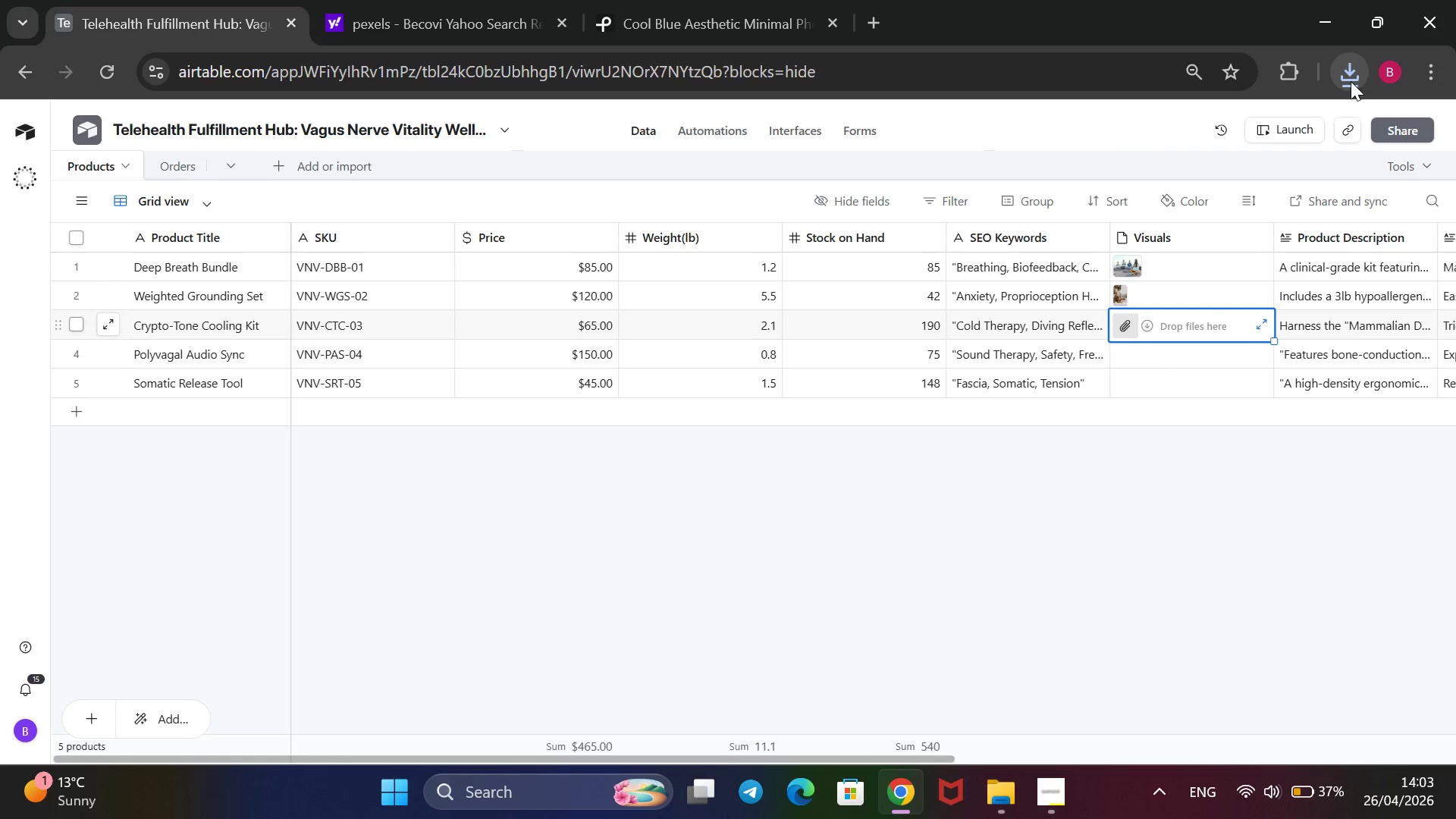 
left_click([1351, 81])
 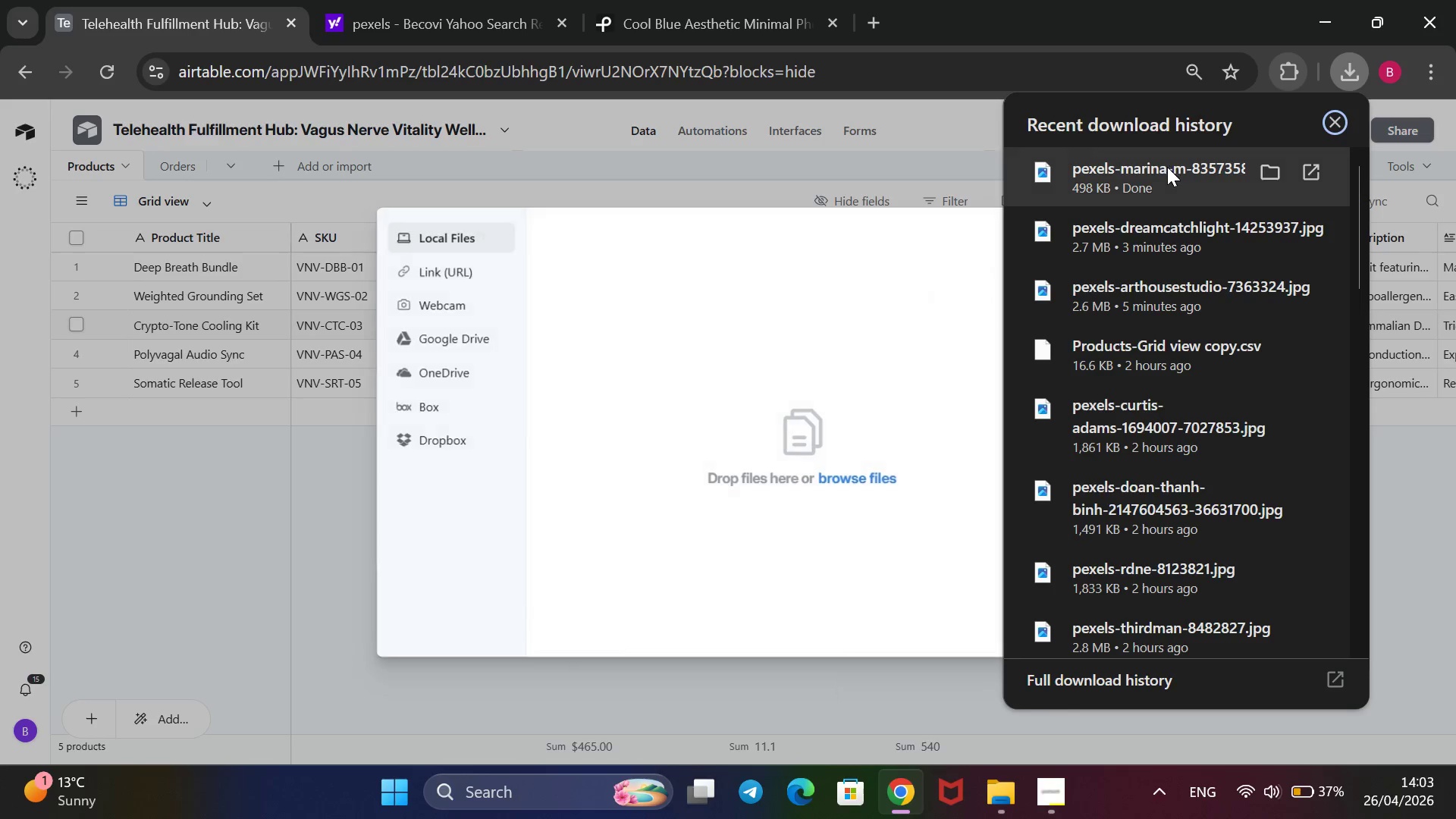 
left_click_drag(start_coordinate=[1167, 168], to_coordinate=[816, 422])
 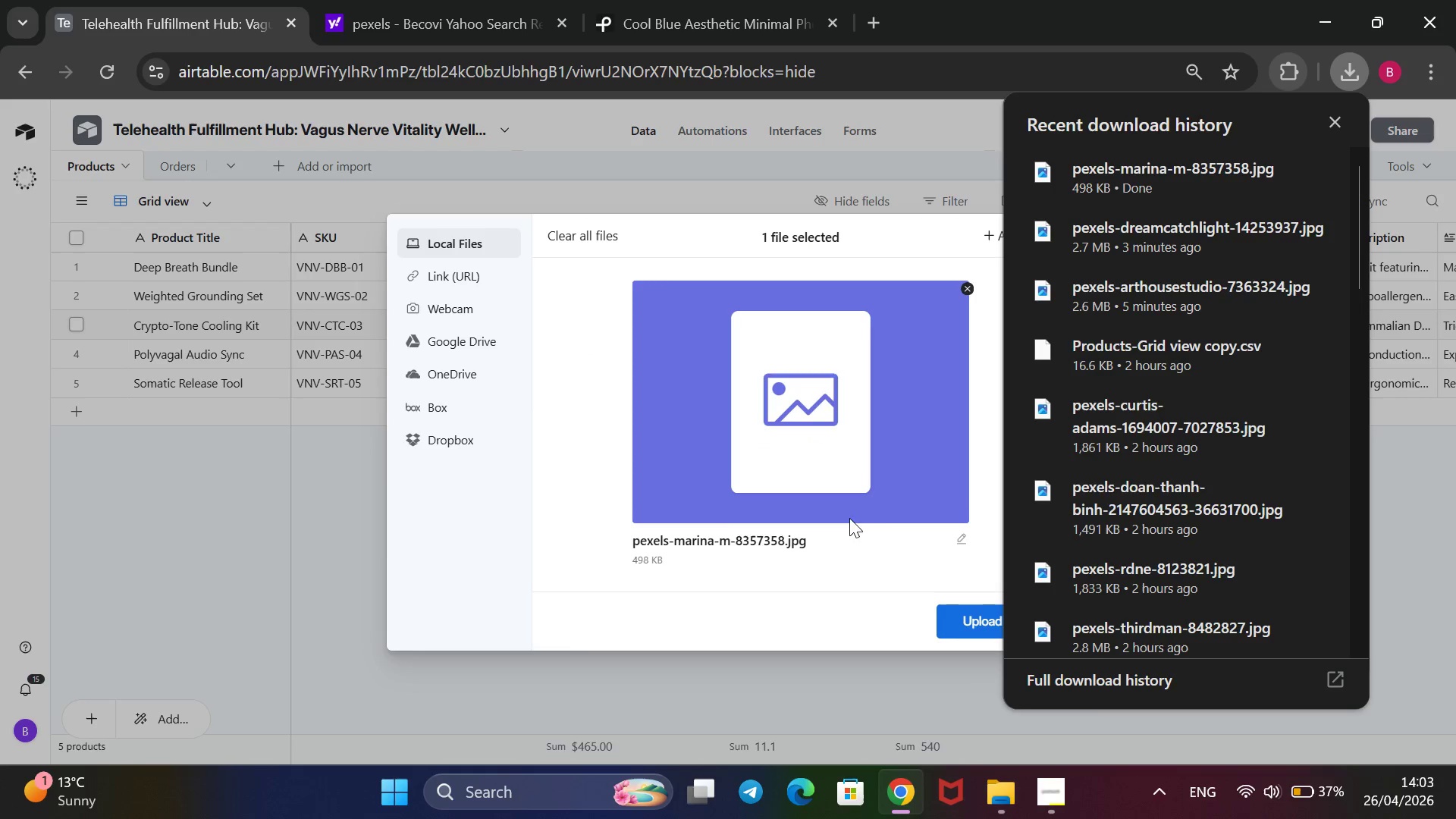 
scroll: coordinate [811, 427], scroll_direction: down, amount: 2.0
 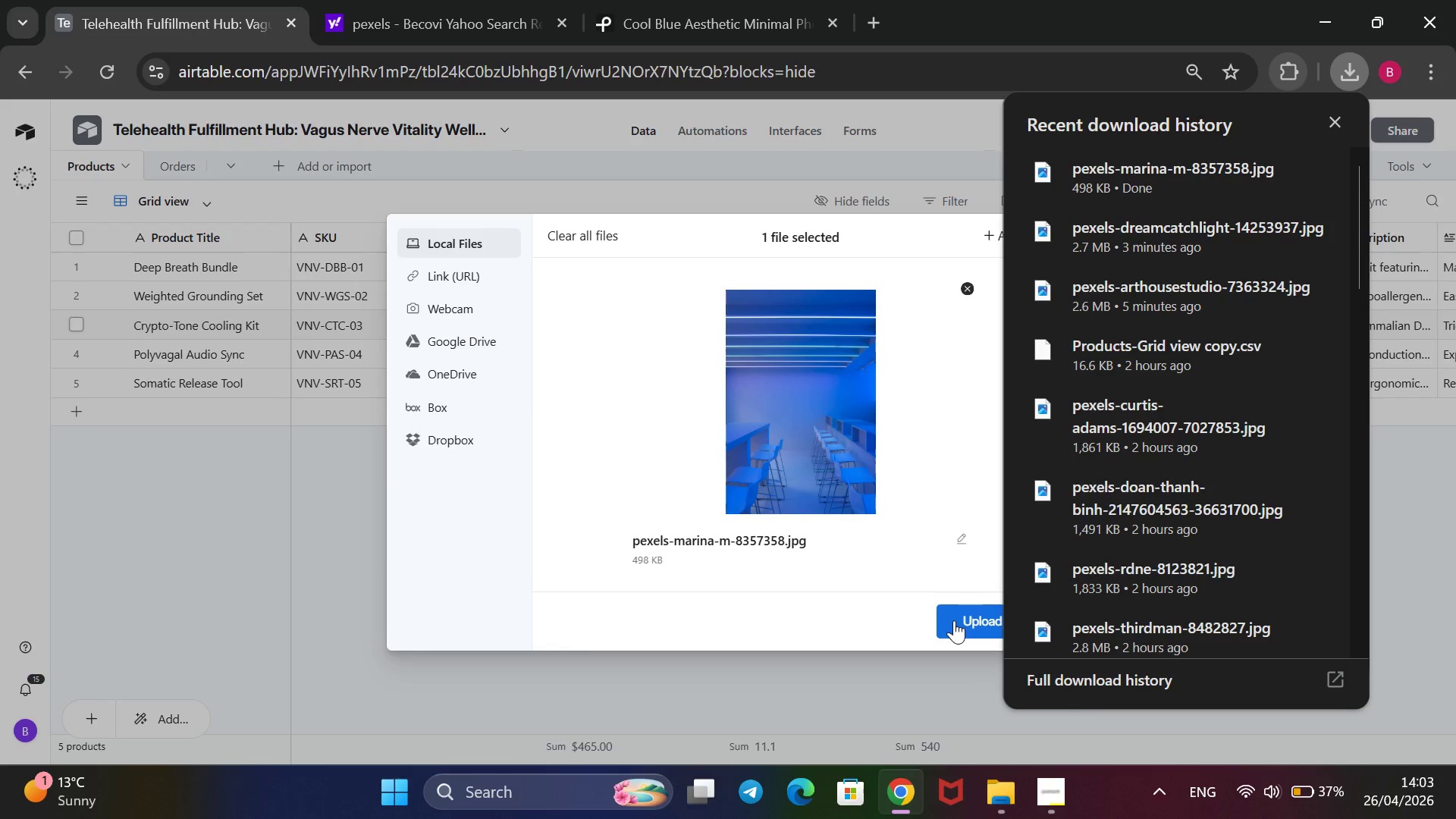 
left_click([954, 620])
 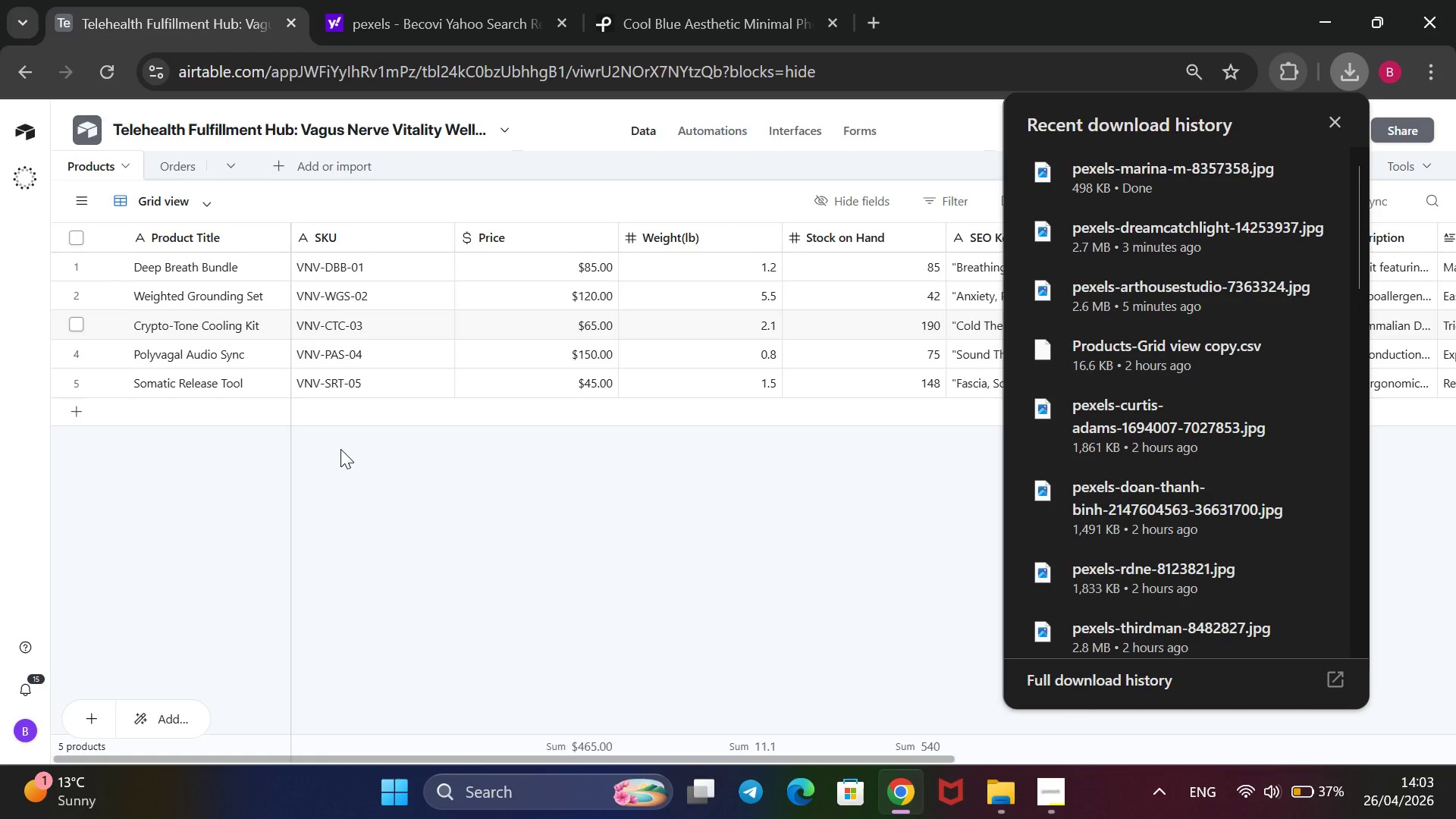 
wait(38.83)
 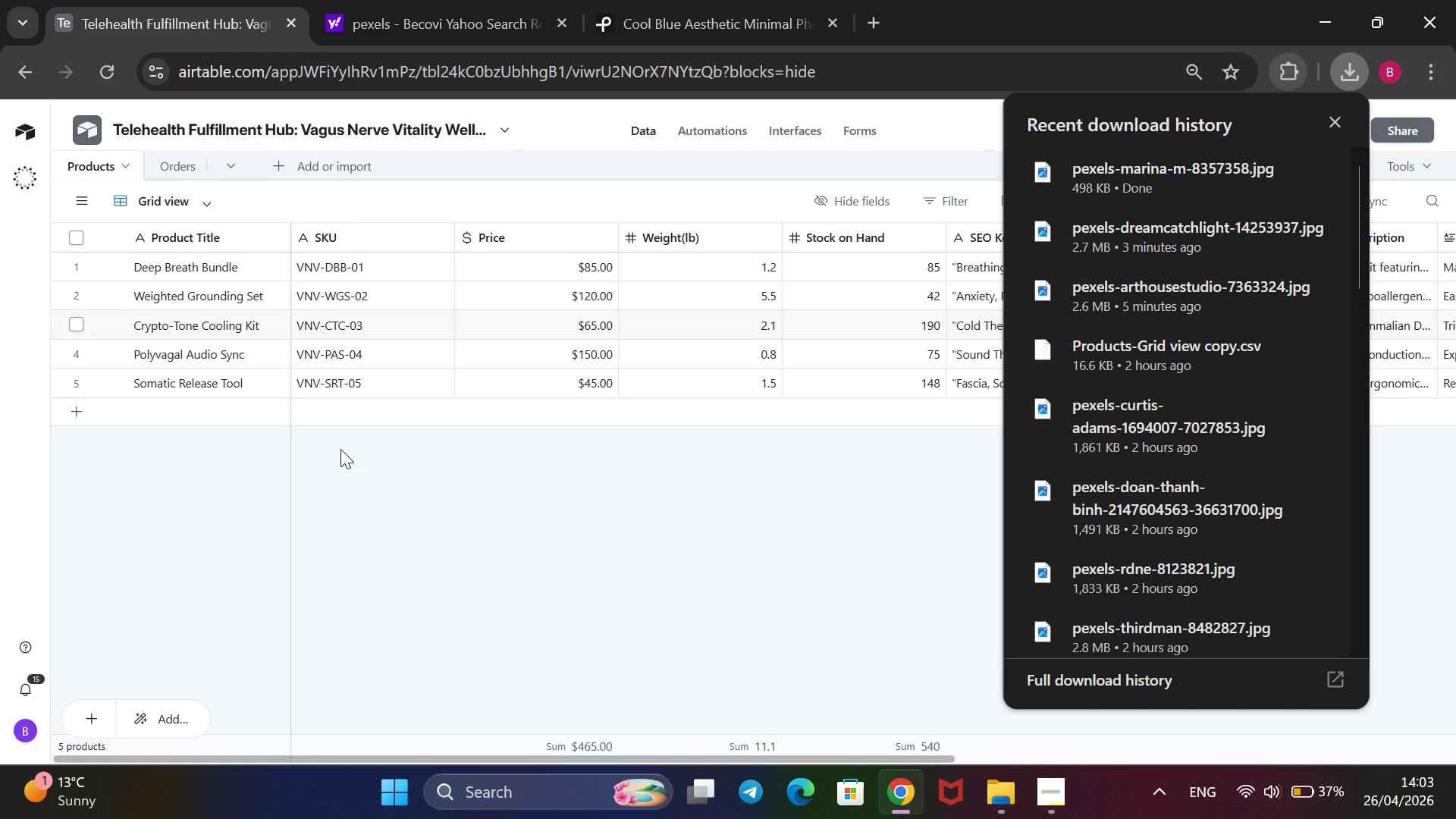 
left_click([447, 582])
 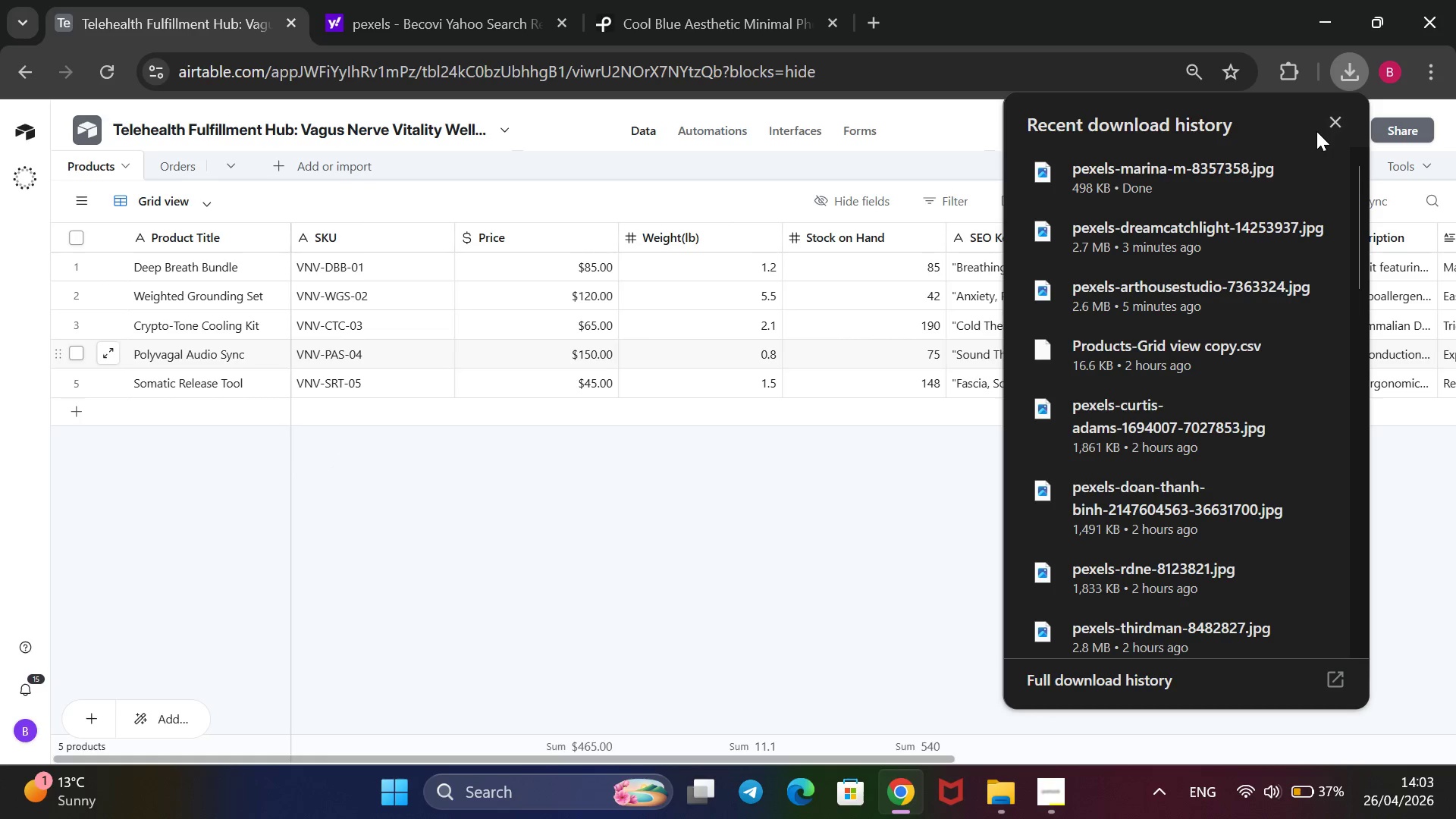 
left_click([1332, 132])
 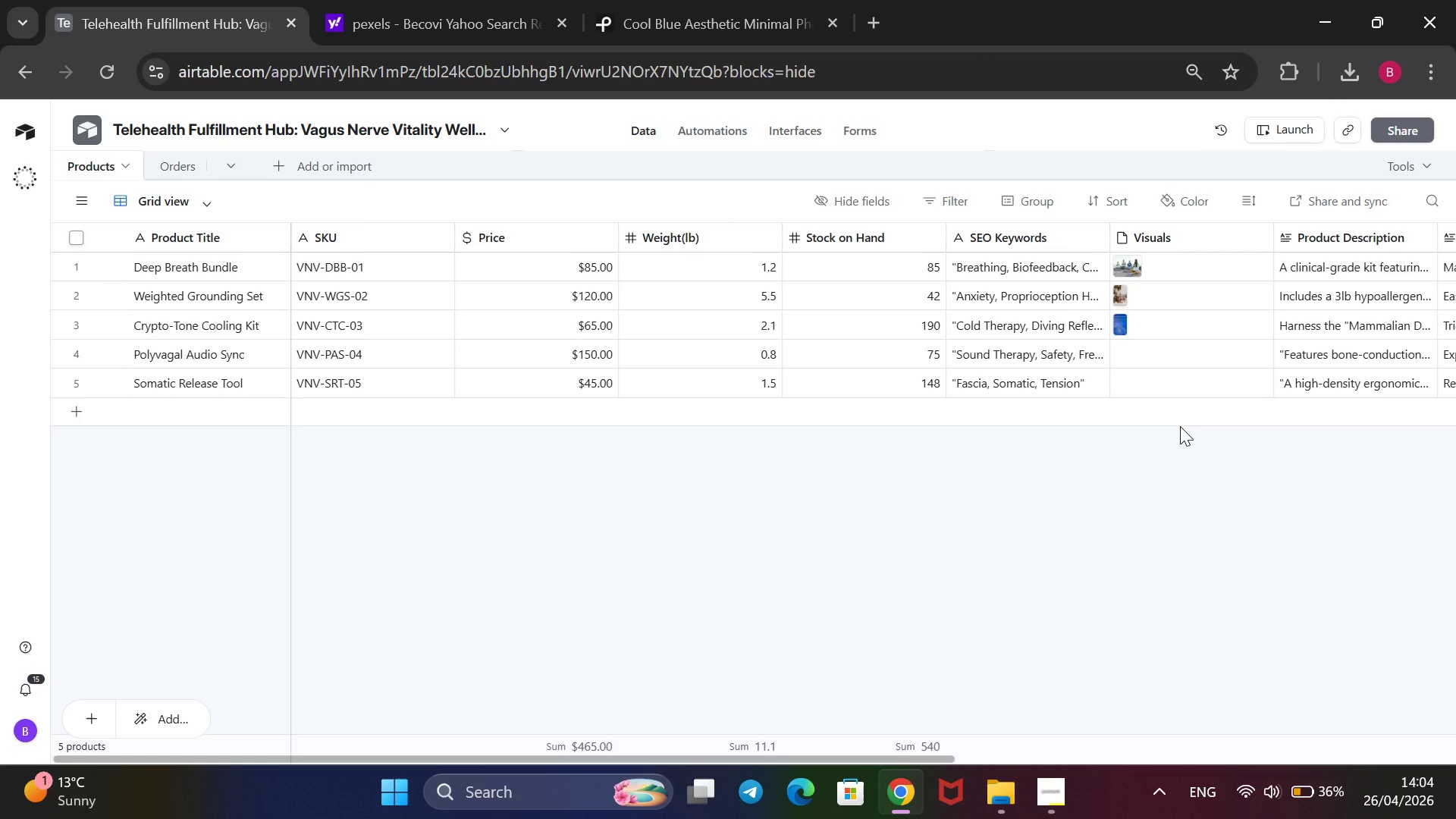 
wait(17.48)
 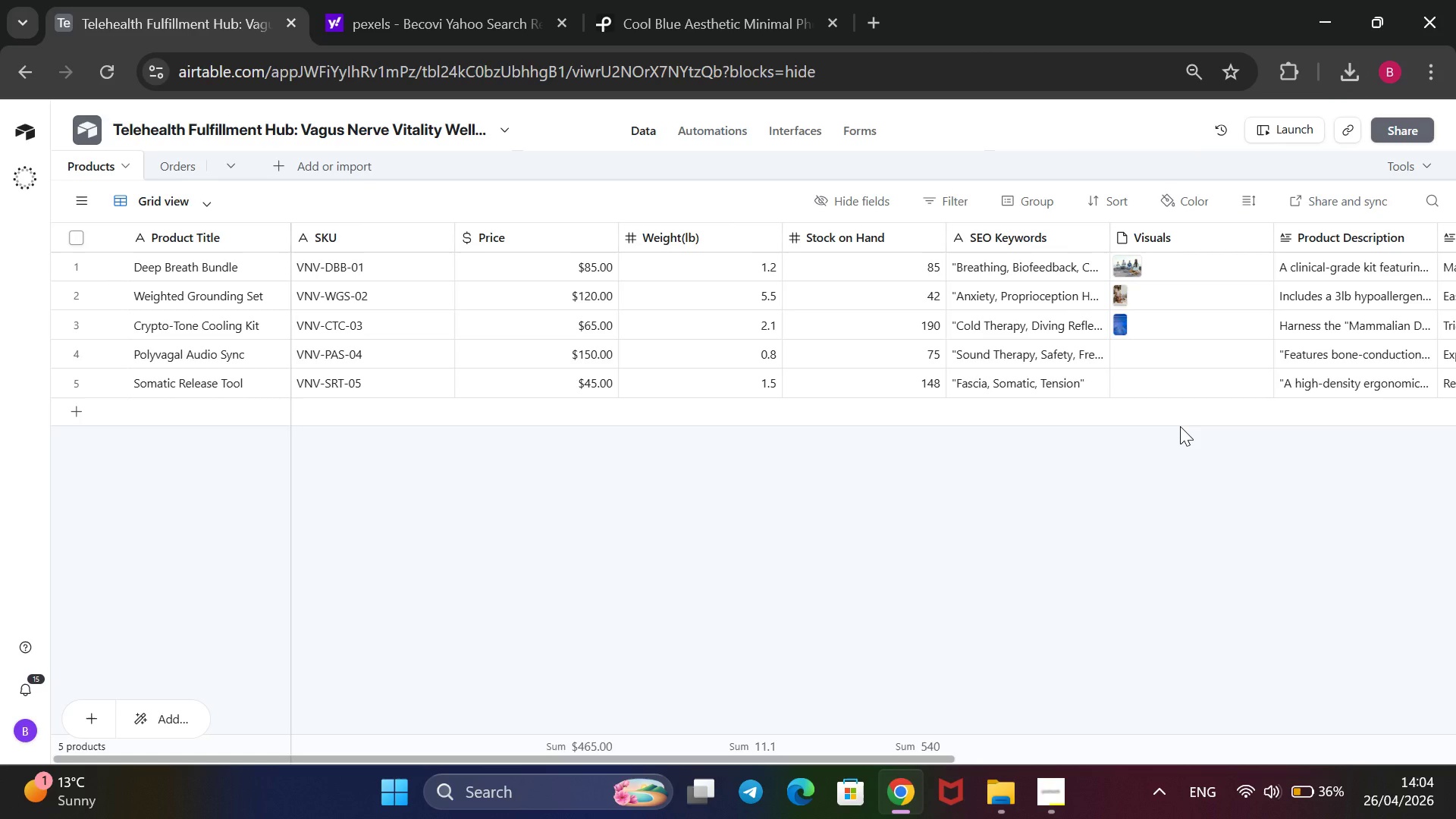 
left_click([704, 0])
 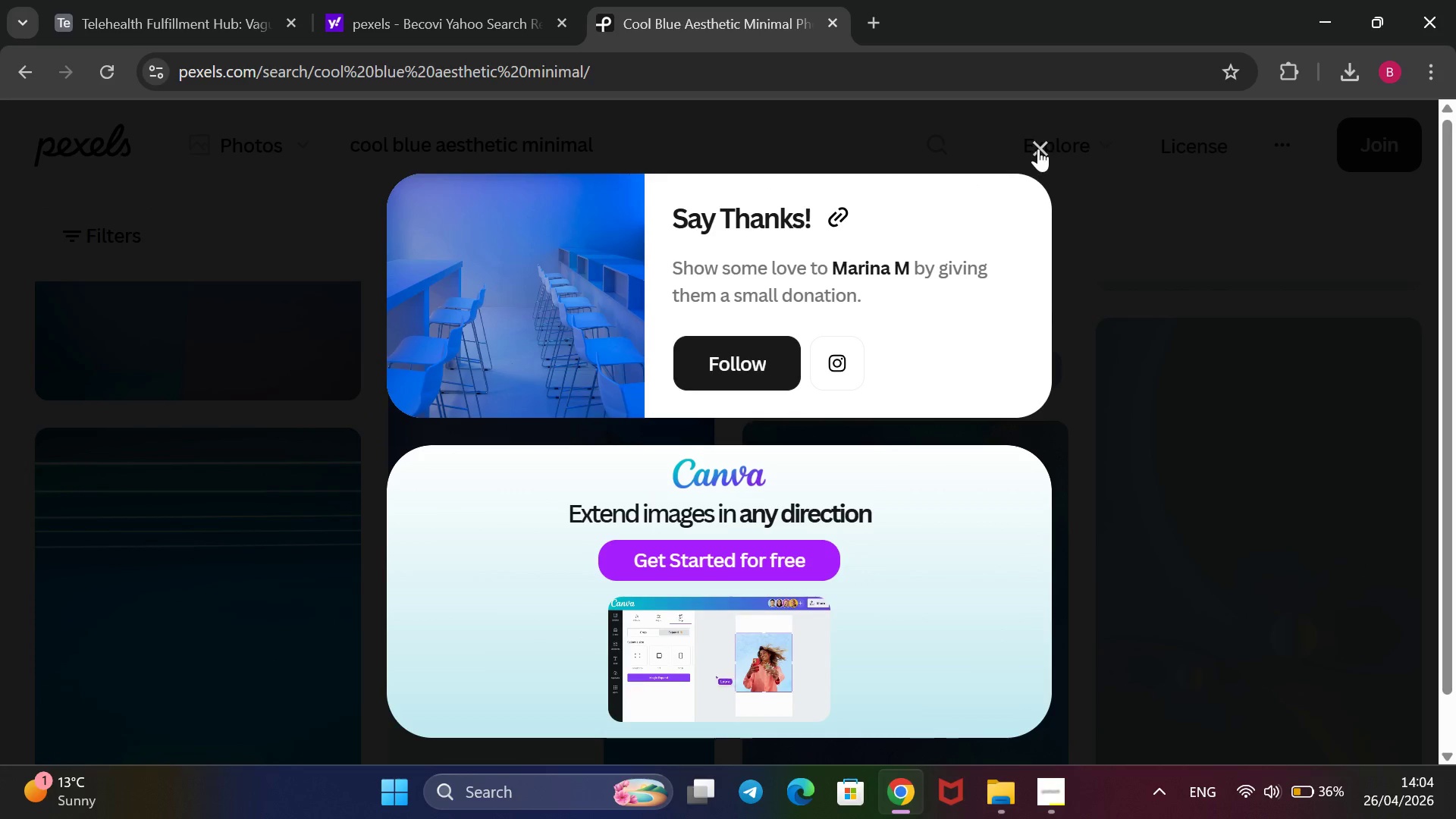 
left_click([1038, 148])
 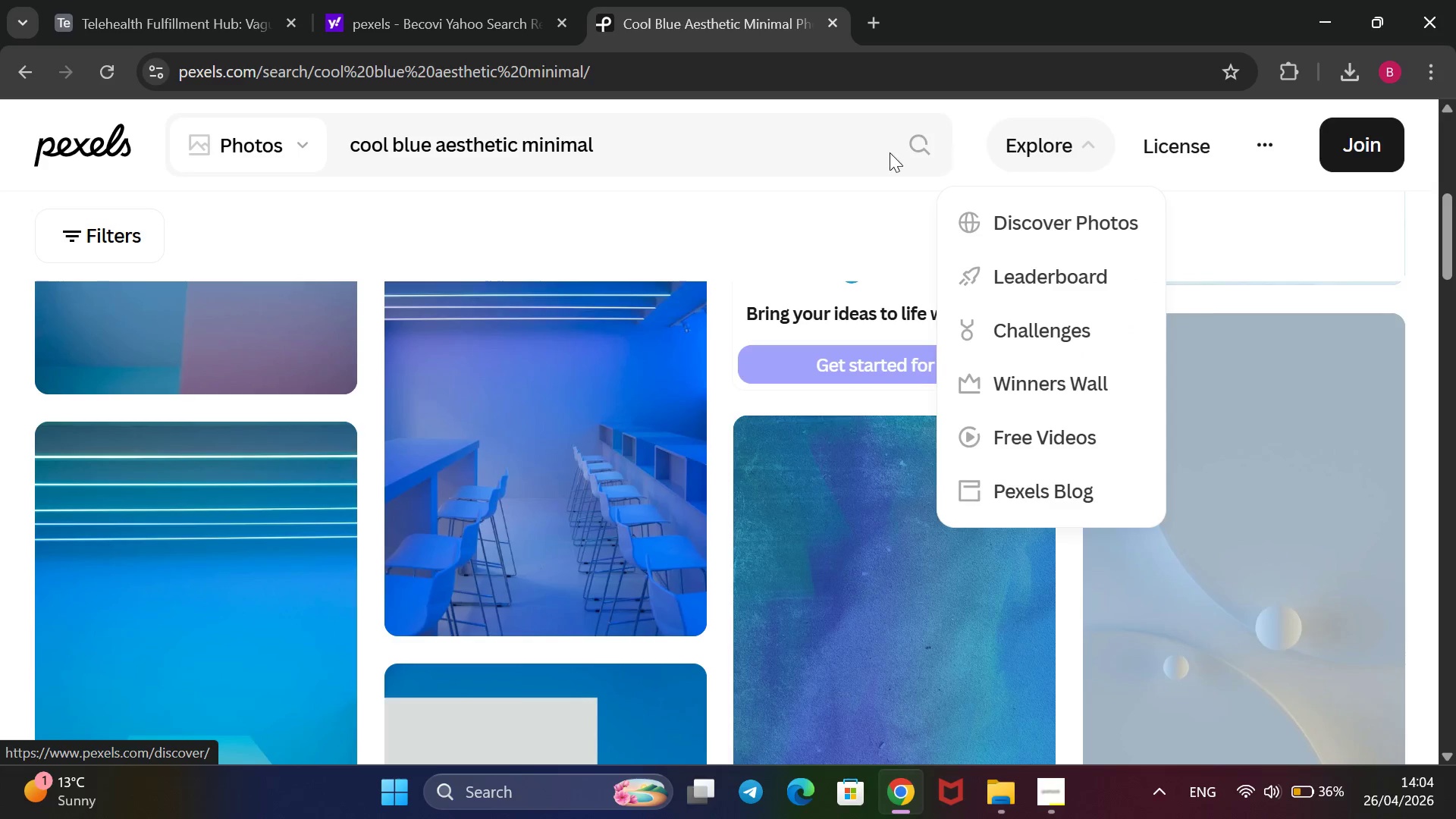 
left_click_drag(start_coordinate=[734, 150], to_coordinate=[338, 167])
 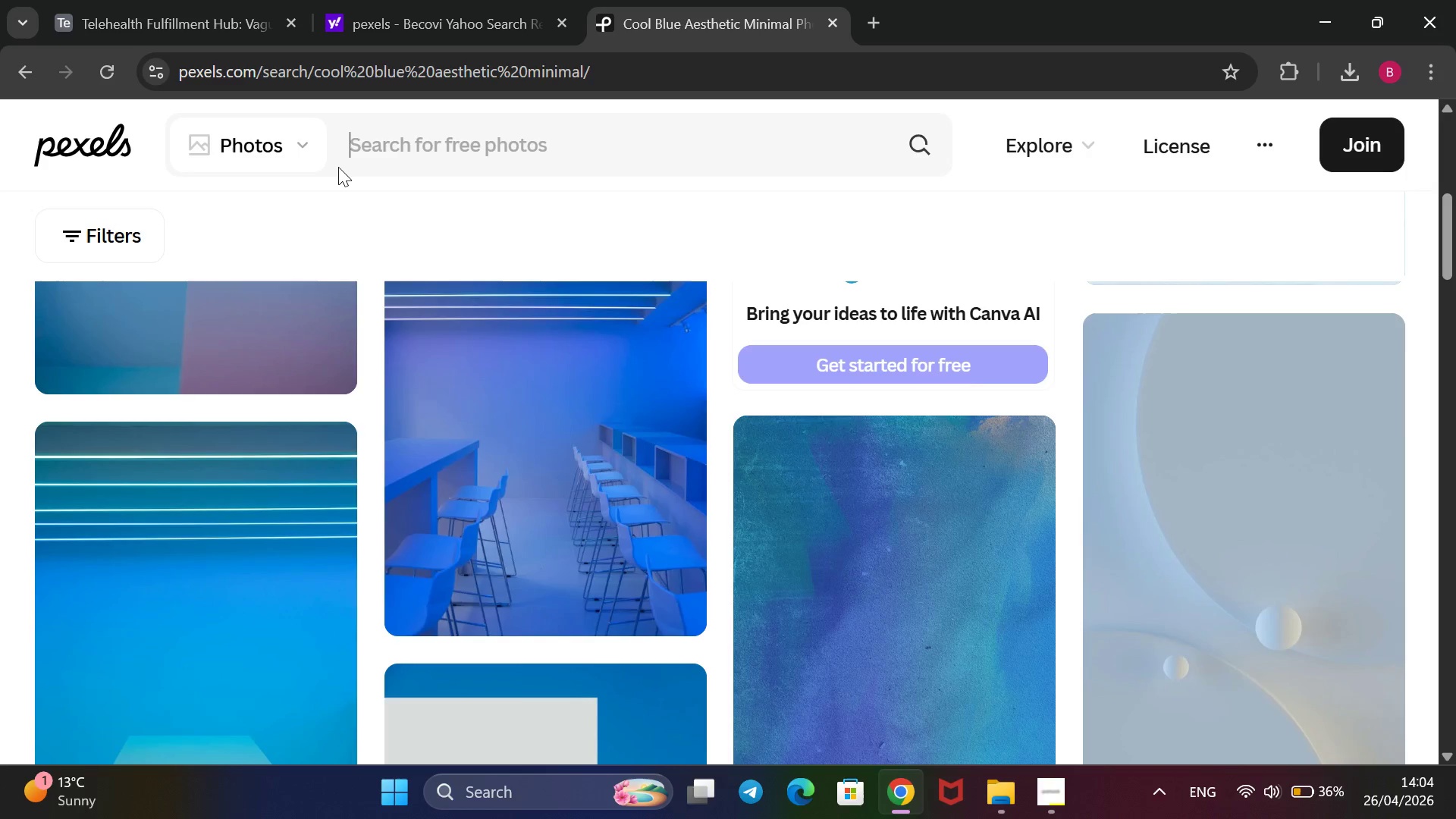 
key(Backspace)
type(audio mediation peaceful mood)
 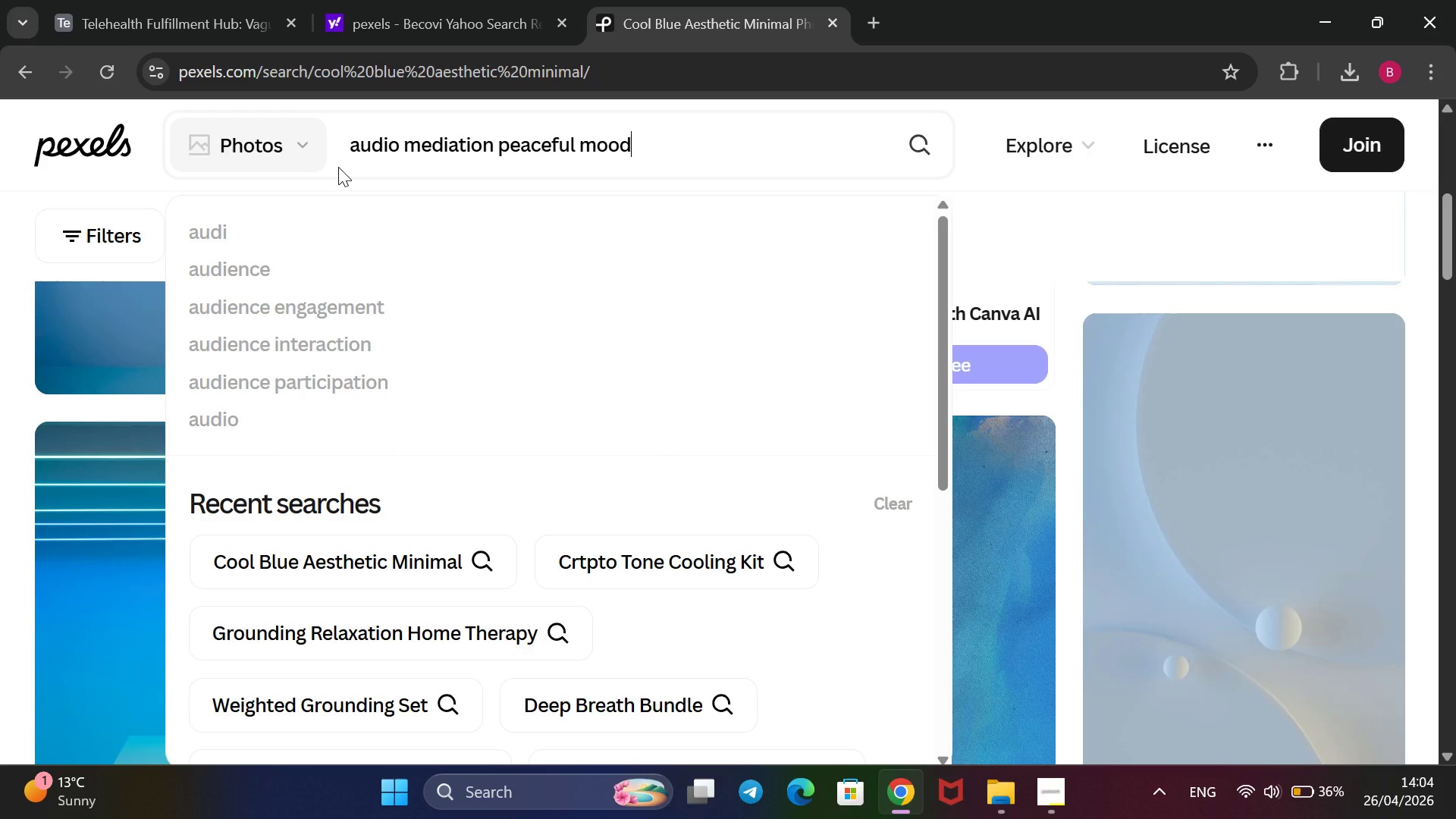 
key(Enter)
 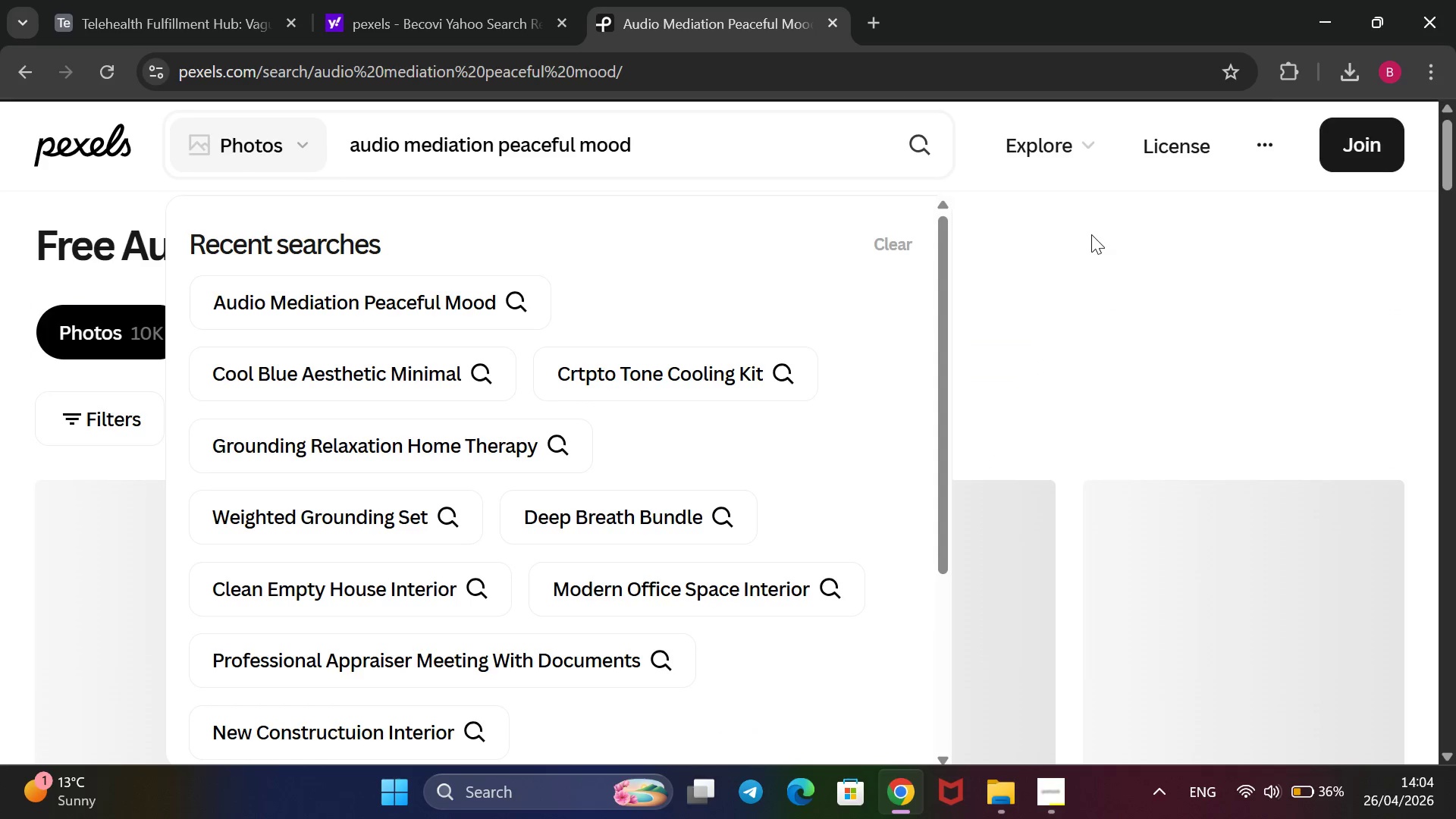 
wait(10.03)
 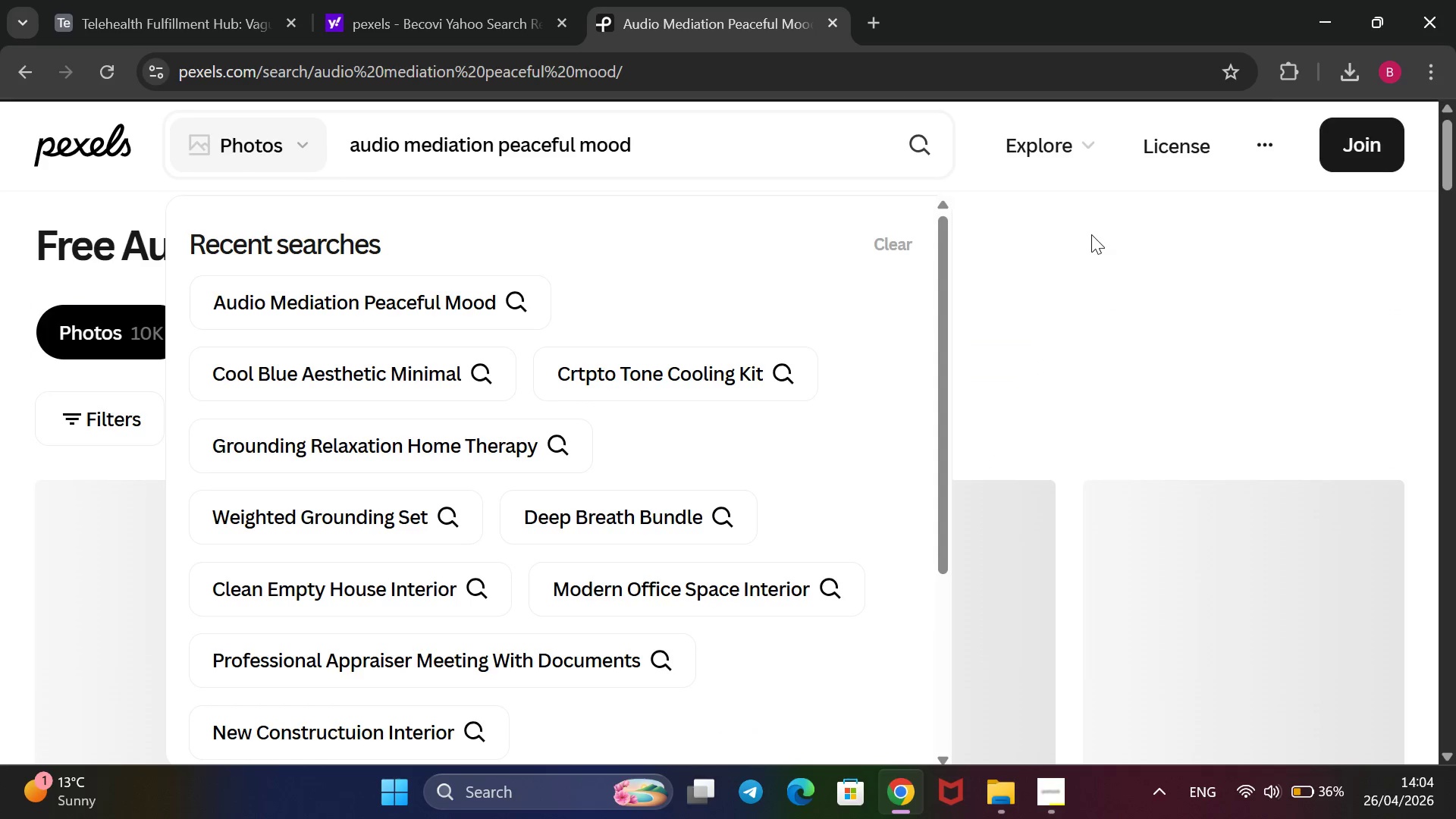 
scroll: coordinate [1066, 331], scroll_direction: down, amount: 19.0
 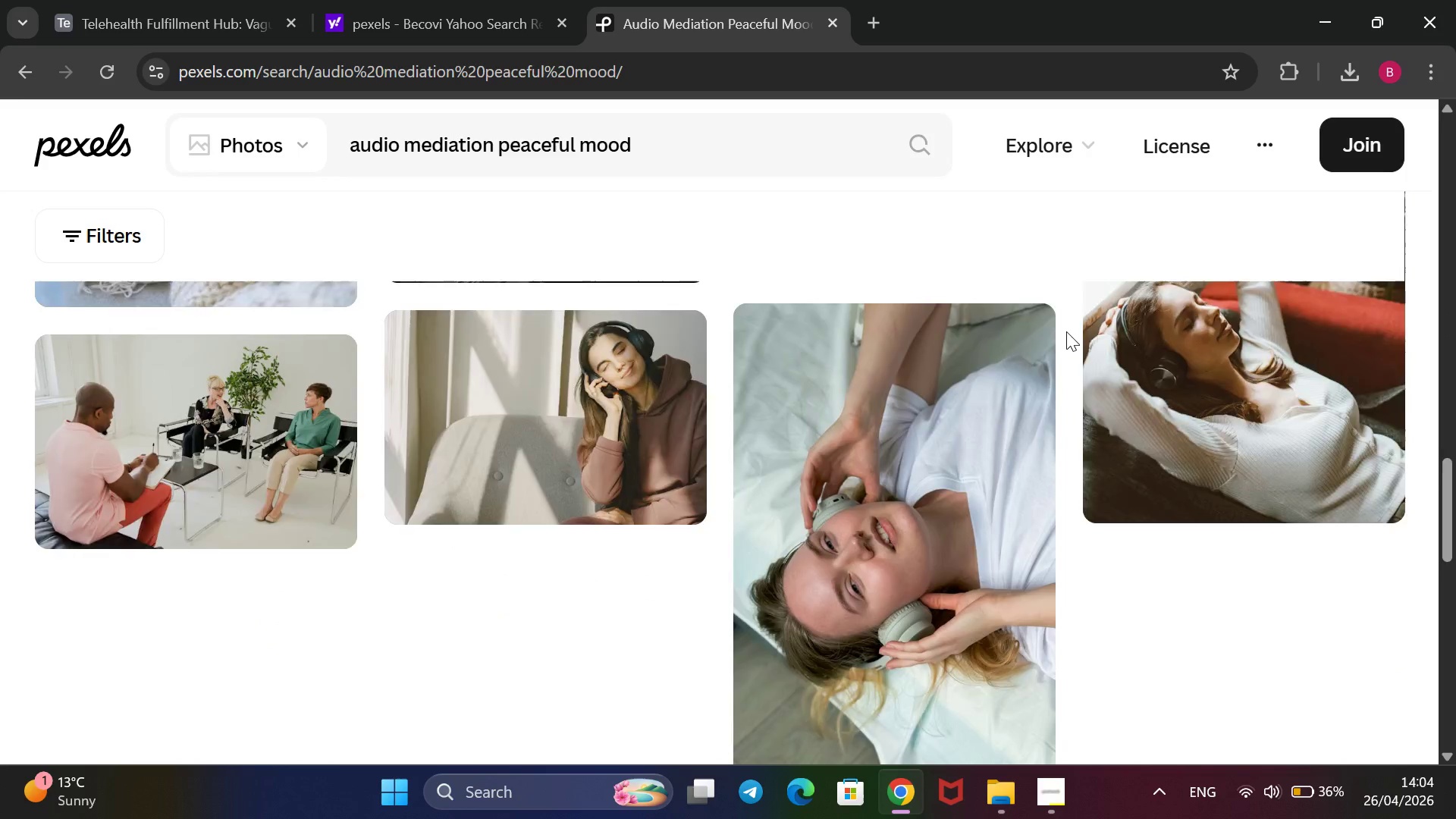 
scroll: coordinate [1066, 331], scroll_direction: up, amount: 1.0
 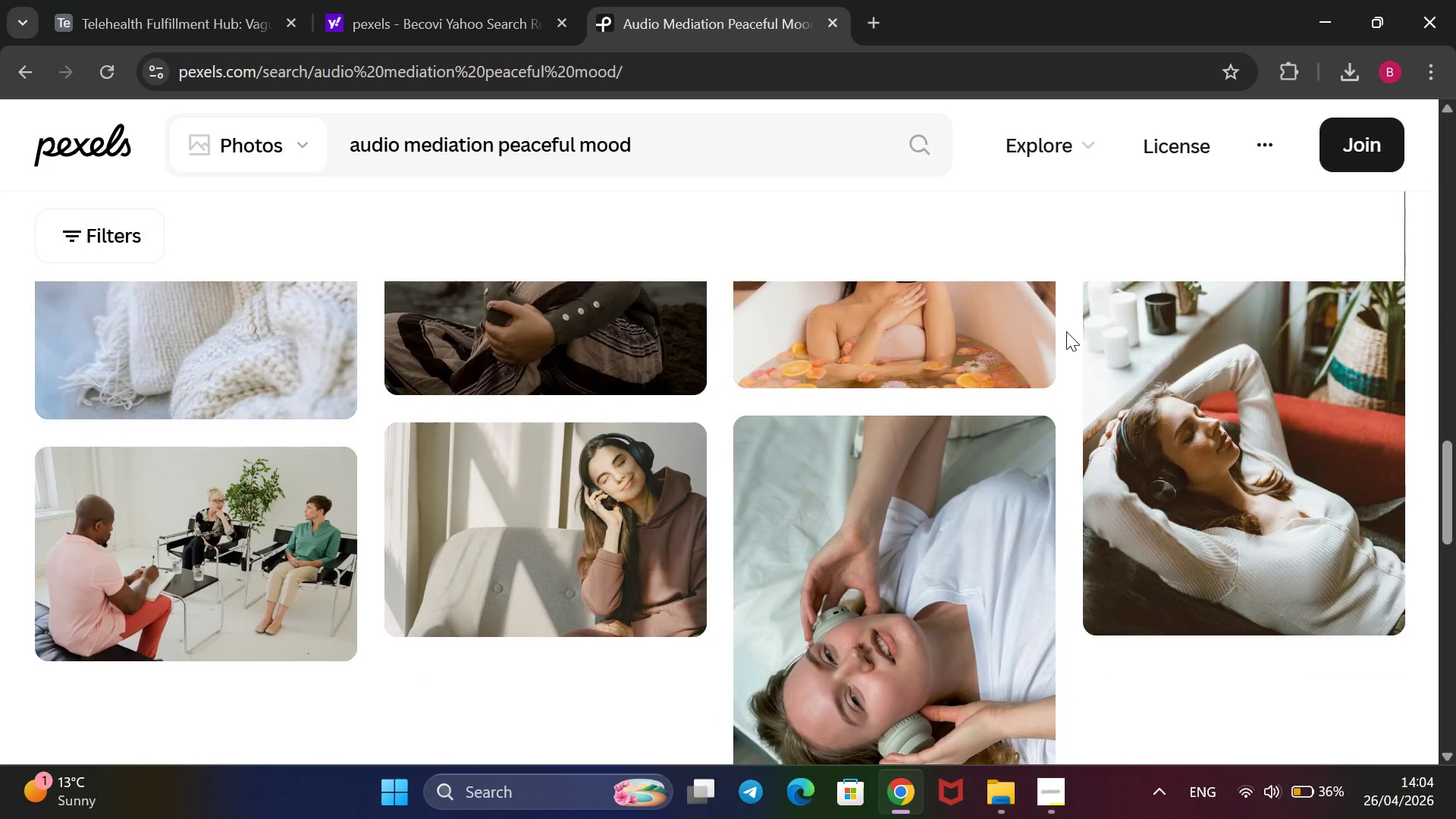 
scroll: coordinate [1066, 331], scroll_direction: down, amount: 6.0
 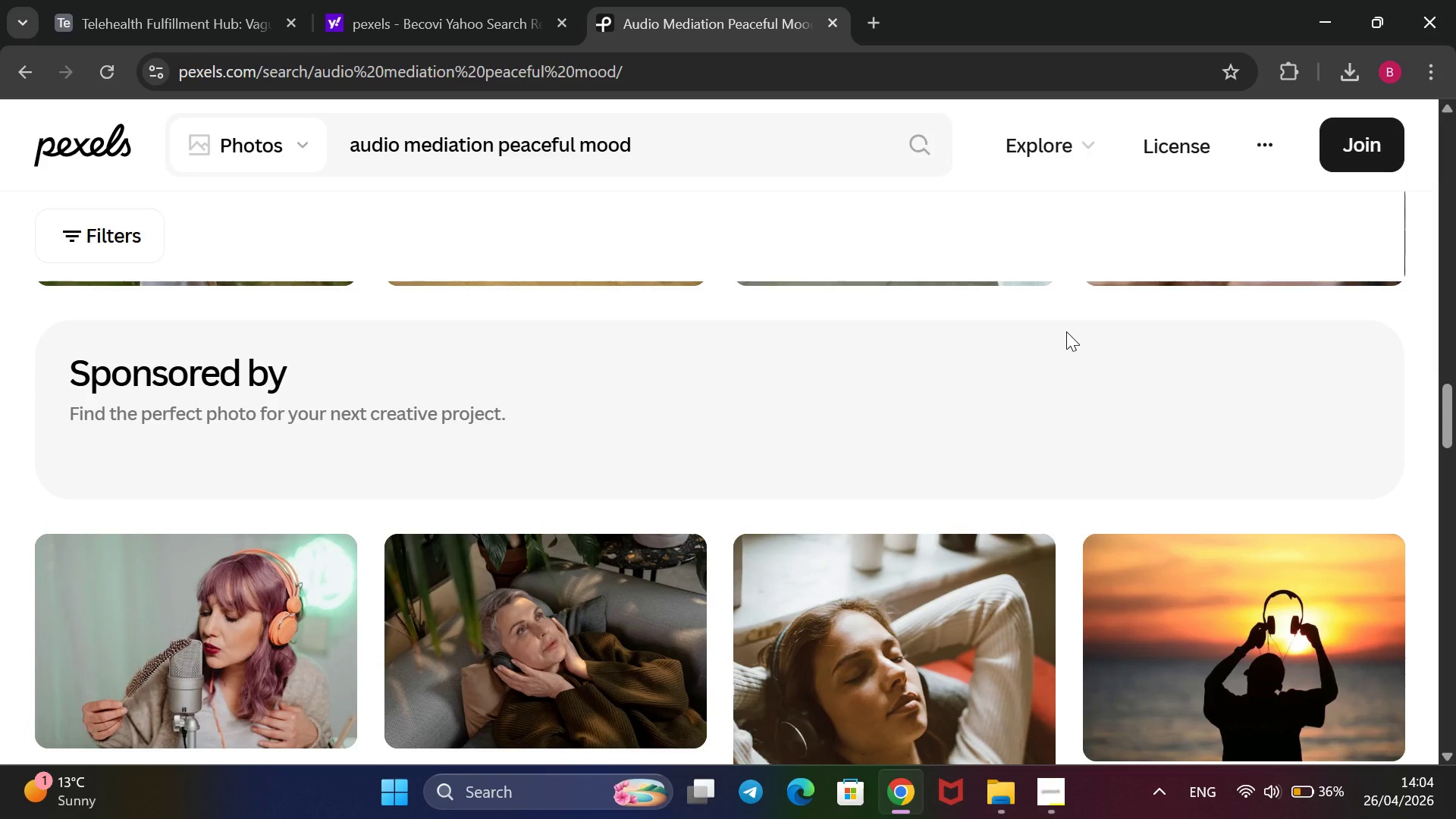 
wait(7.24)
 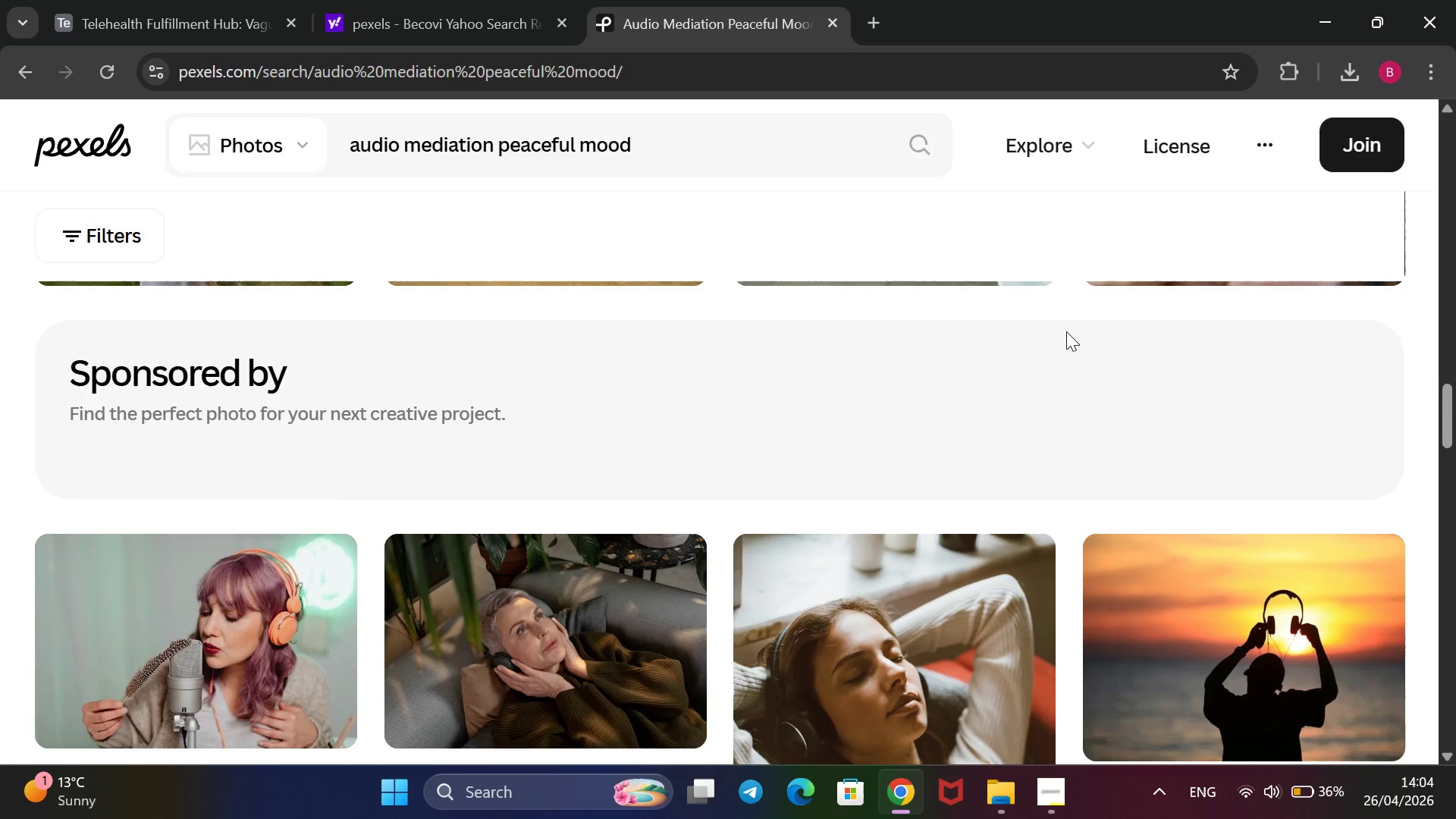 
left_click_drag(start_coordinate=[723, 150], to_coordinate=[362, 143])
 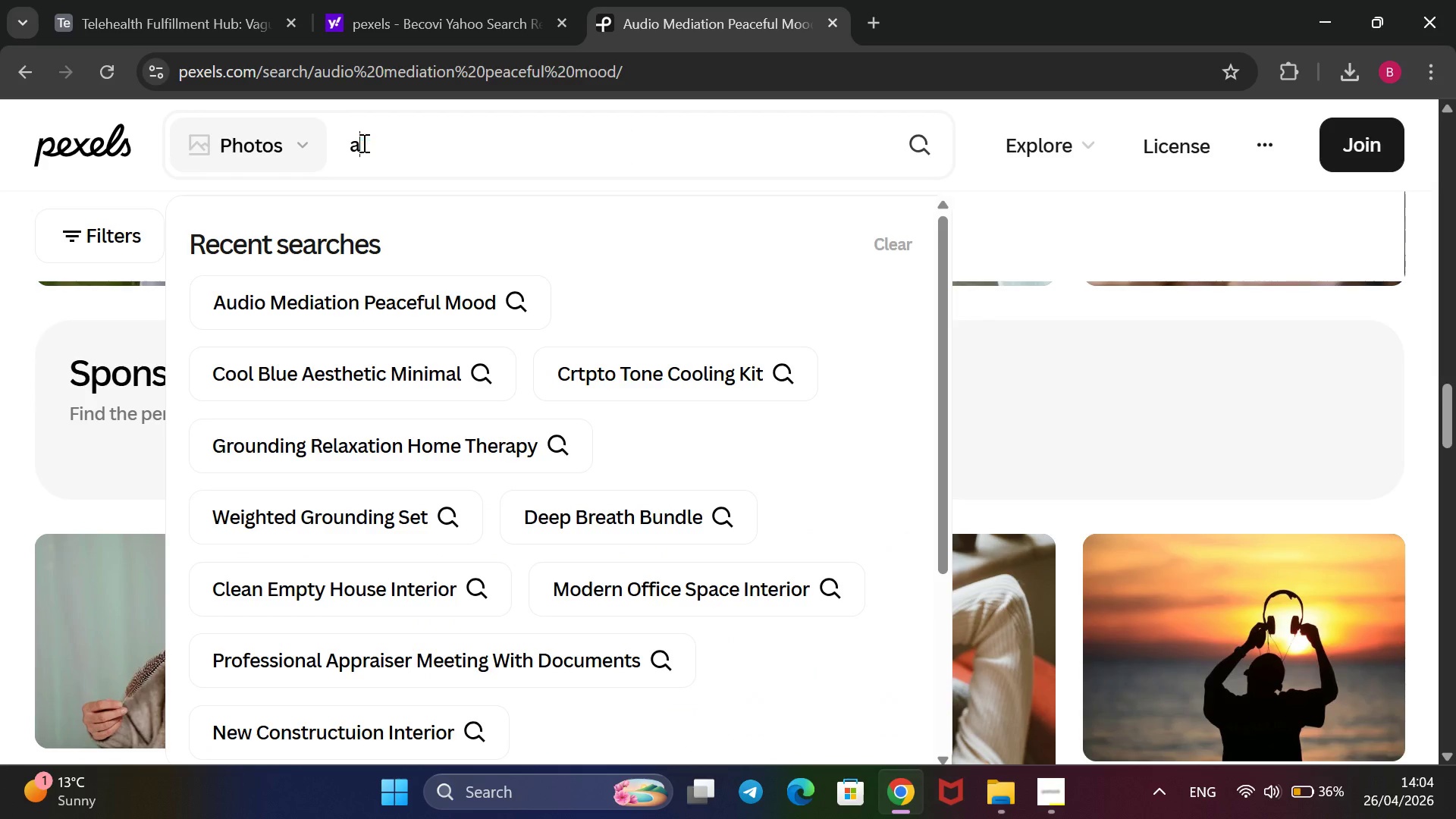 
key(Backspace)
key(Backspace)
type(sound therapy ralat)
key(Backspace)
type(xa)
key(Backspace)
key(Backspace)
key(Backspace)
key(Backspace)
key(Backspace)
type(elaxation modern)
 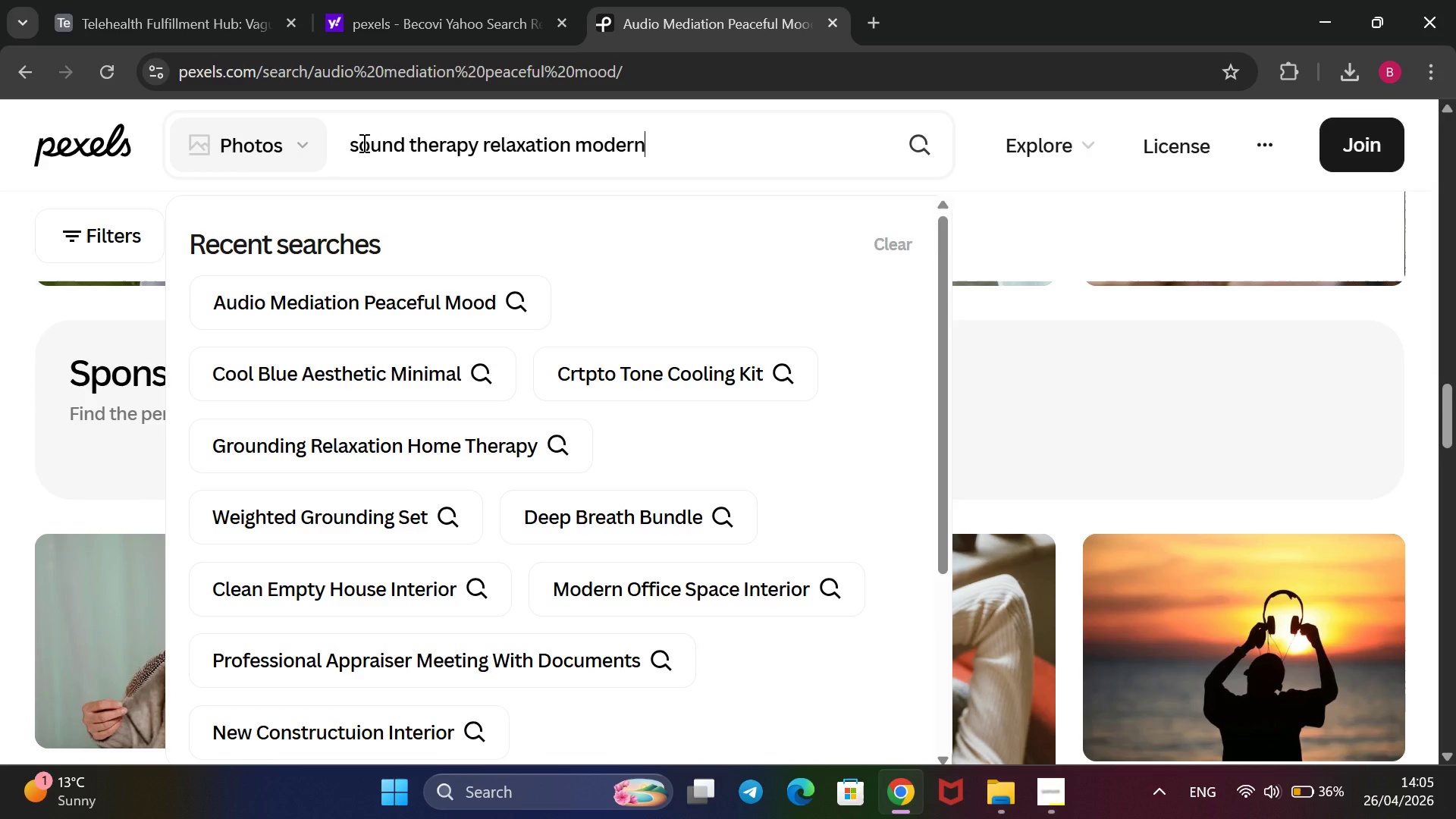 
key(Enter)
 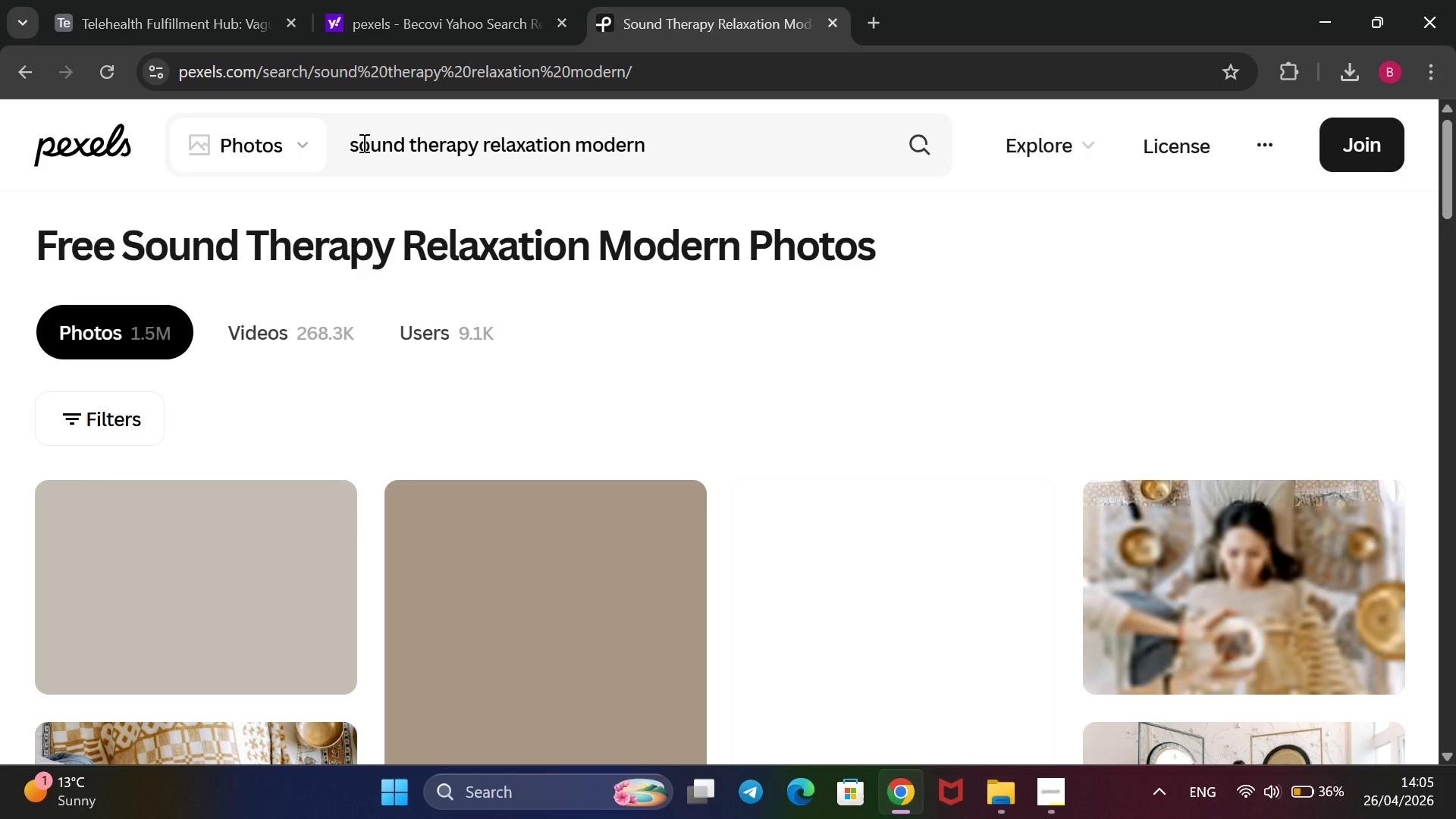 
wait(13.12)
 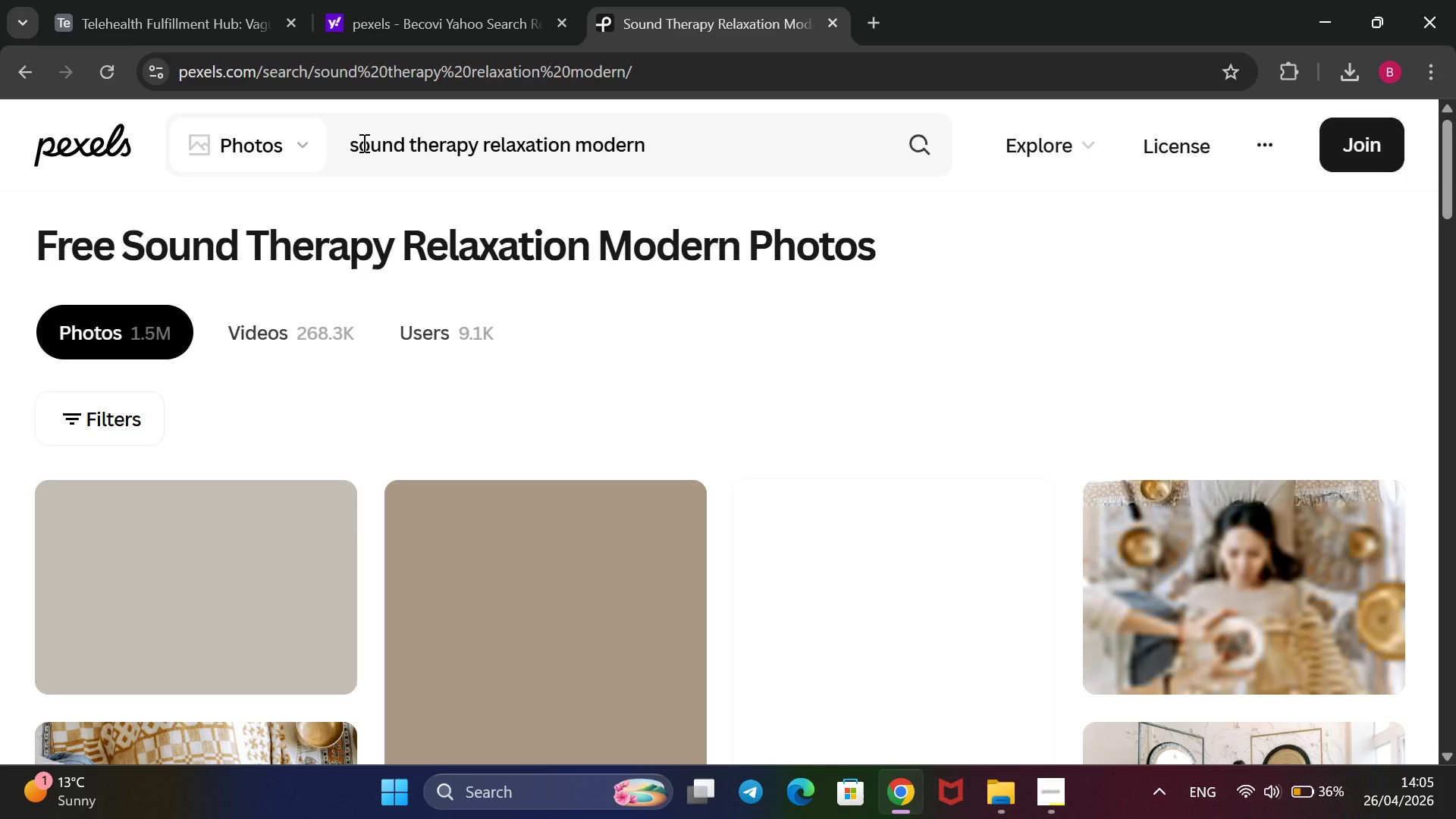 
left_click([158, 2])
 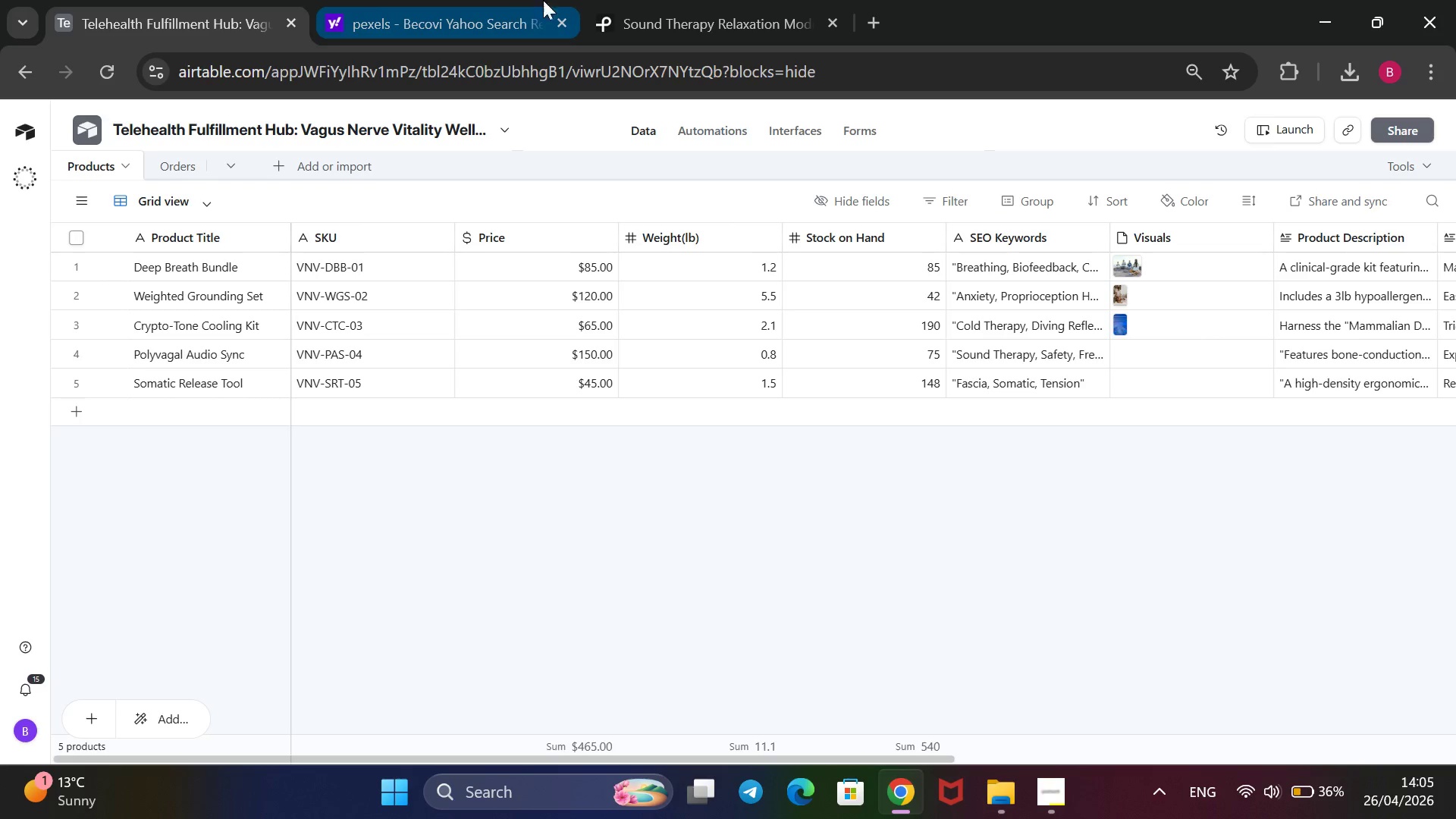 
left_click([711, 28])
 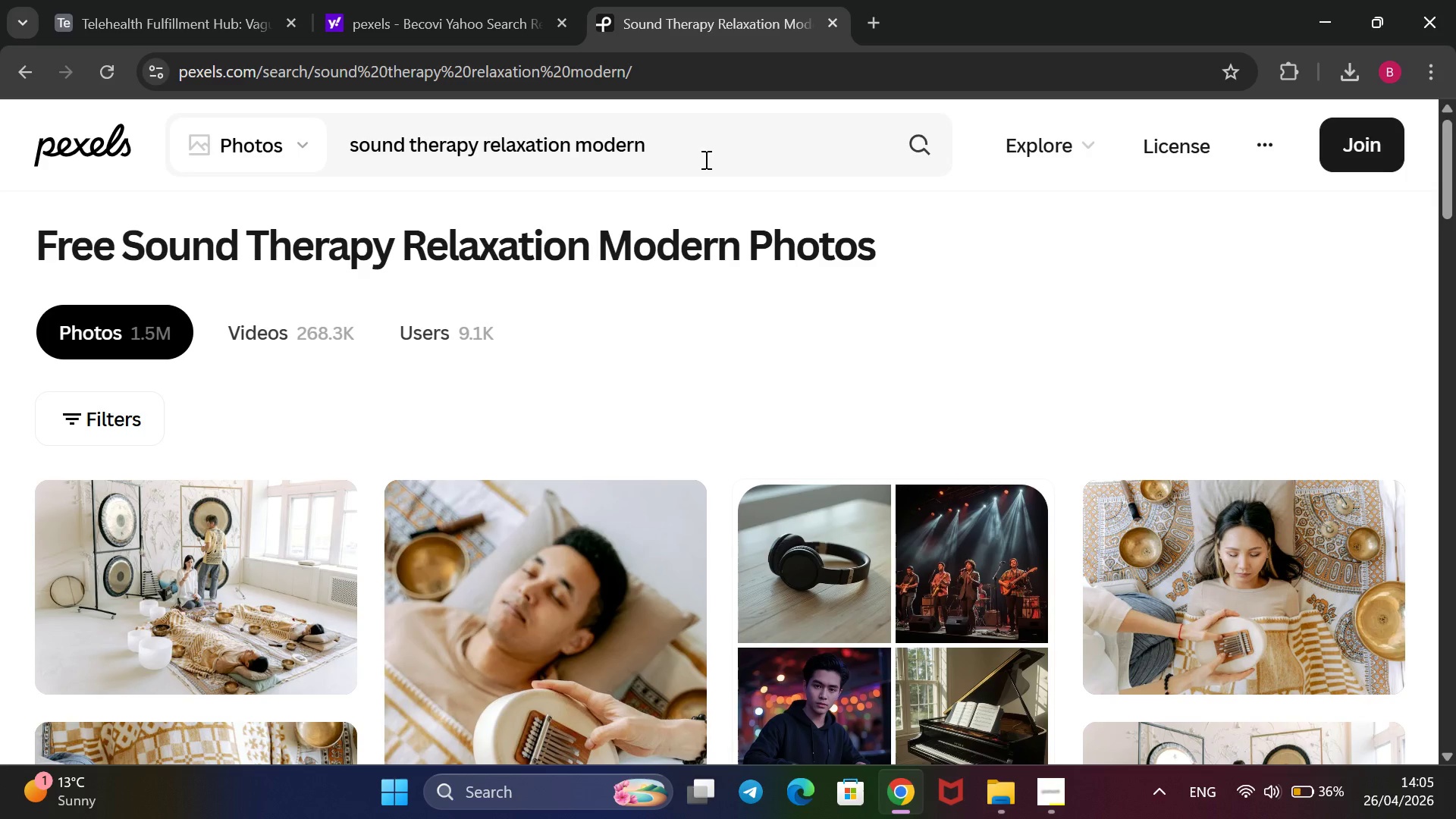 
left_click_drag(start_coordinate=[704, 159], to_coordinate=[359, 143])
 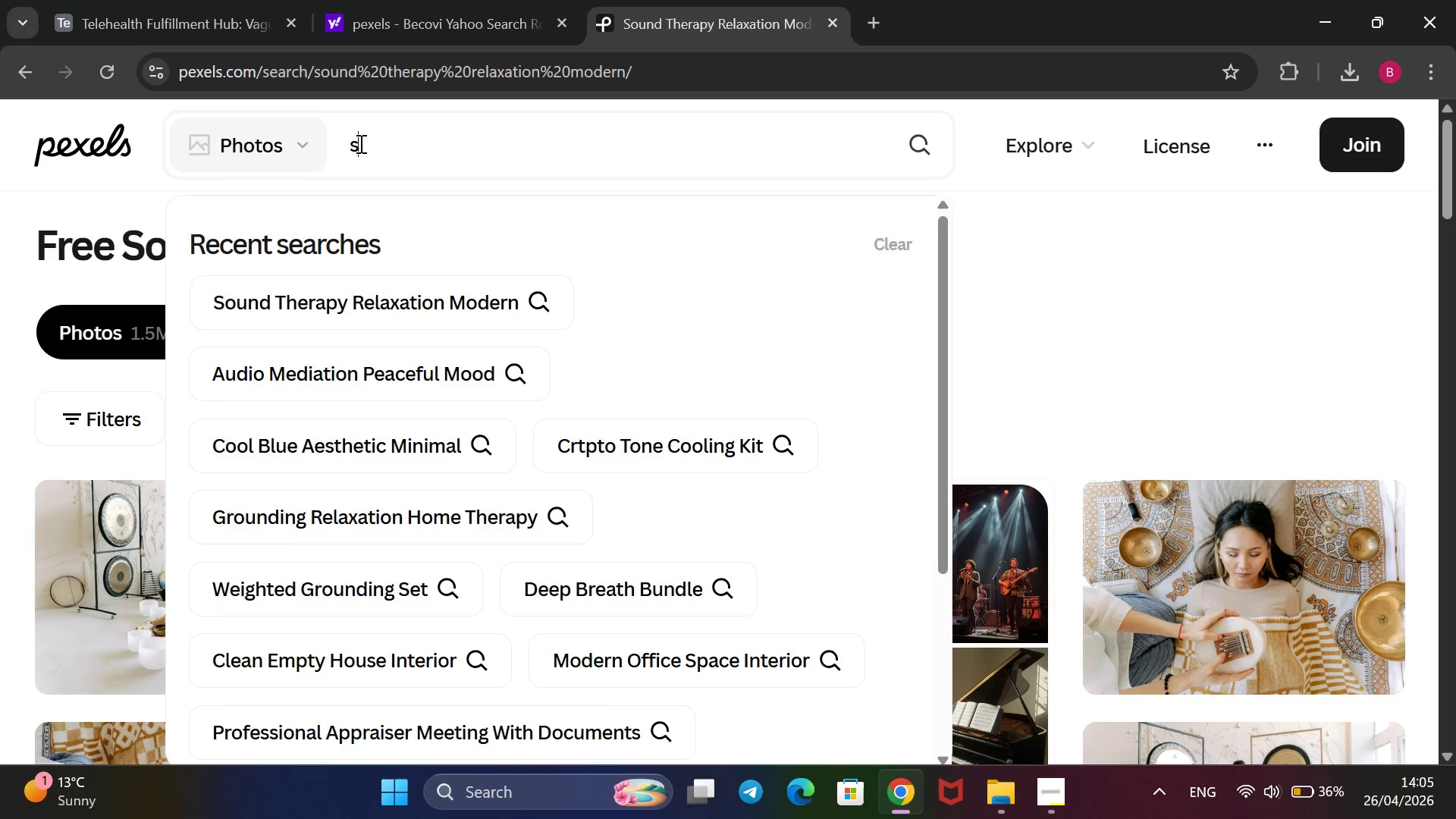 
key(Backspace)
key(Backspace)
type(polyvaga )
key(Backspace)
type(l audio sysnc)
key(Backspace)
key(Backspace)
key(Backspace)
type(nc)
 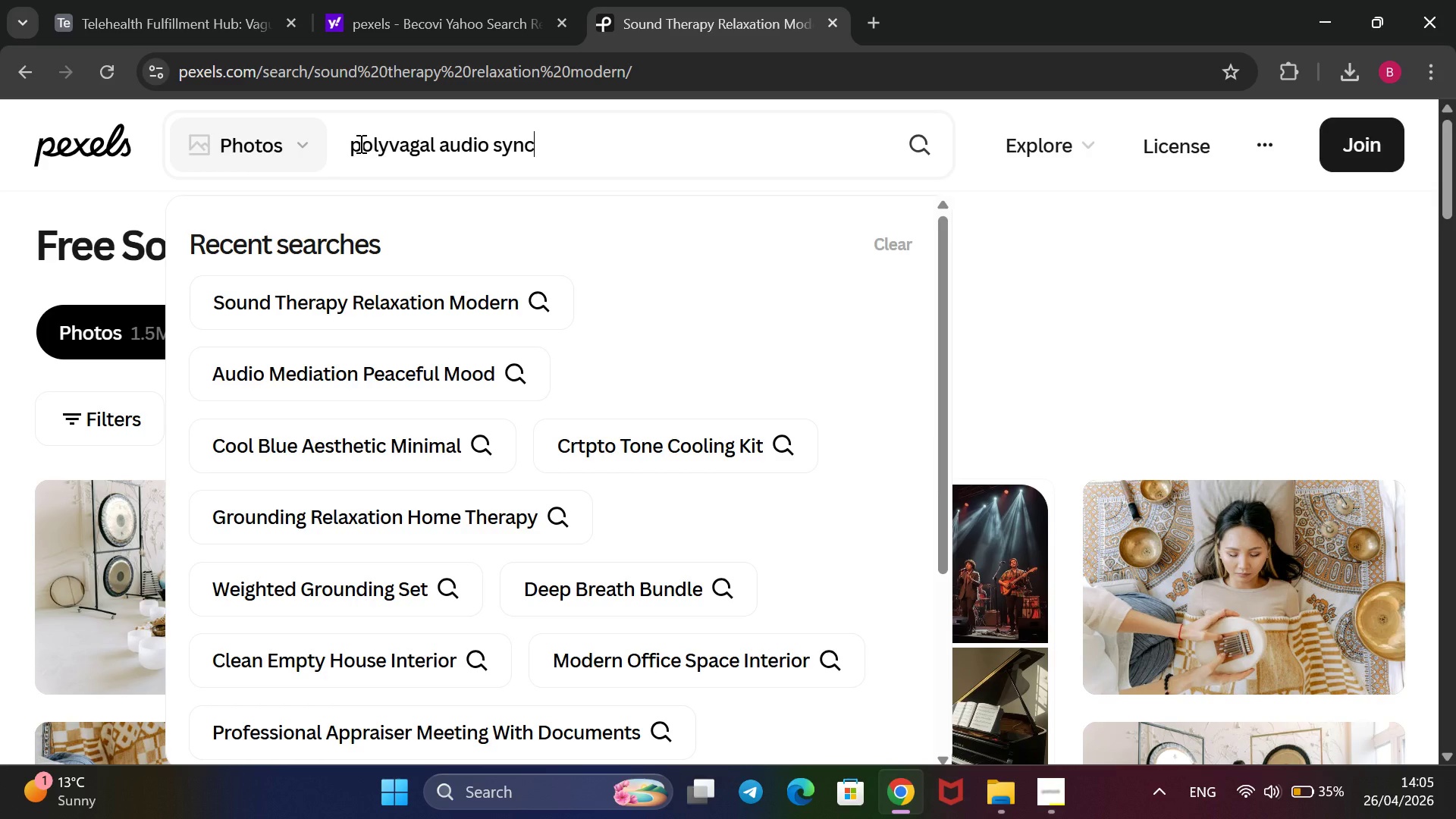 
key(Enter)
 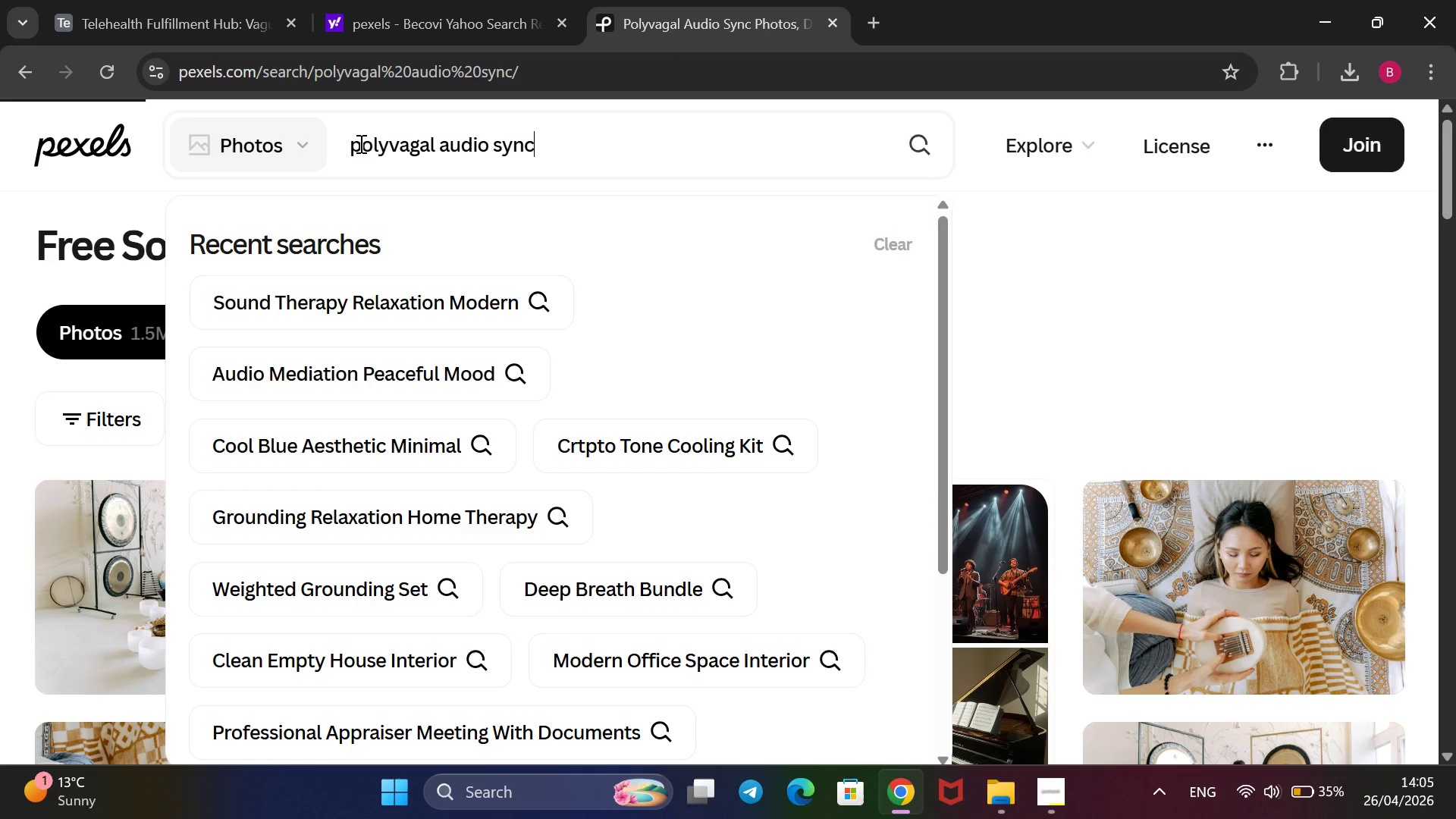 
wait(8.03)
 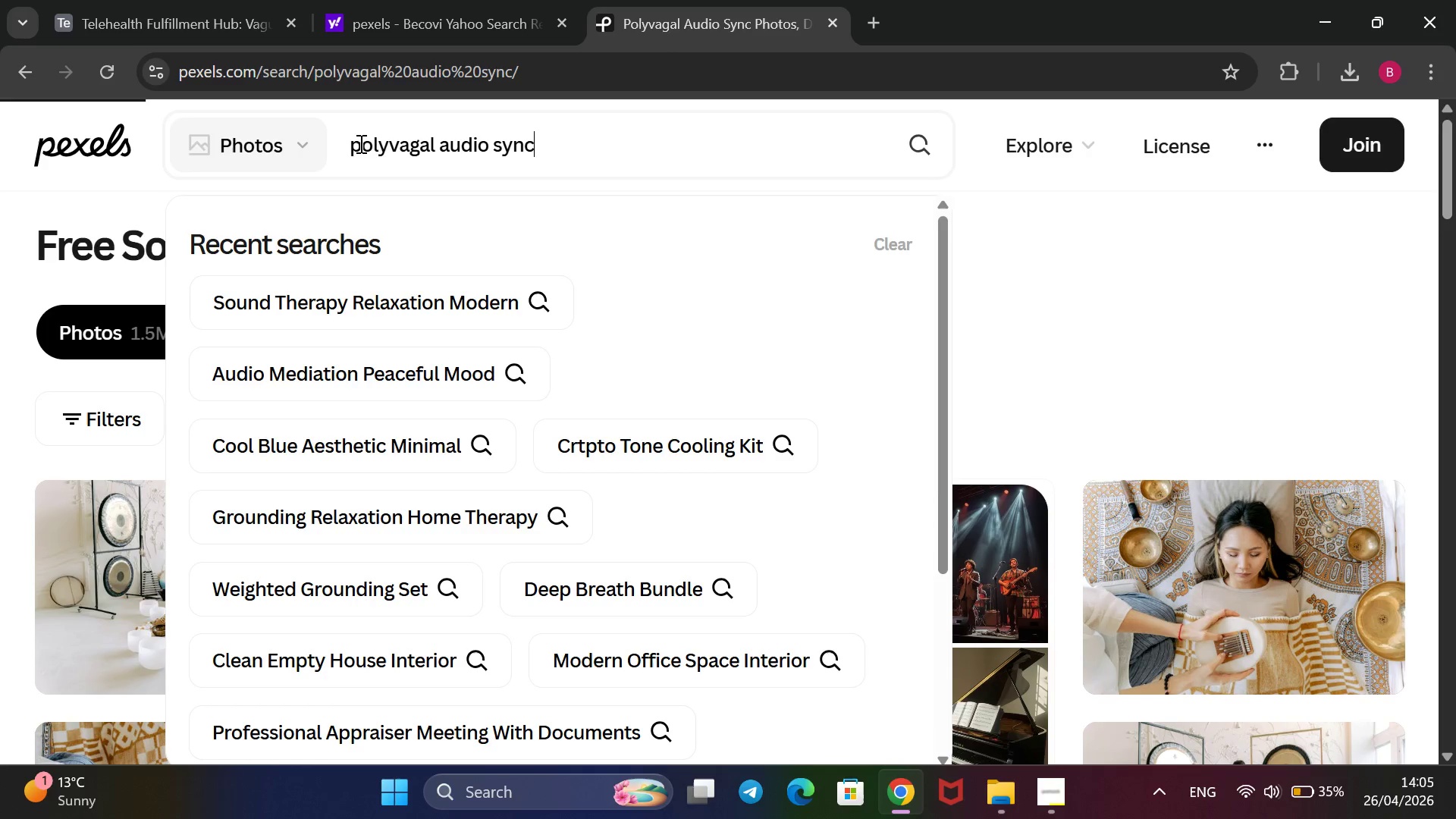 
scroll: coordinate [1029, 496], scroll_direction: down, amount: 9.0
 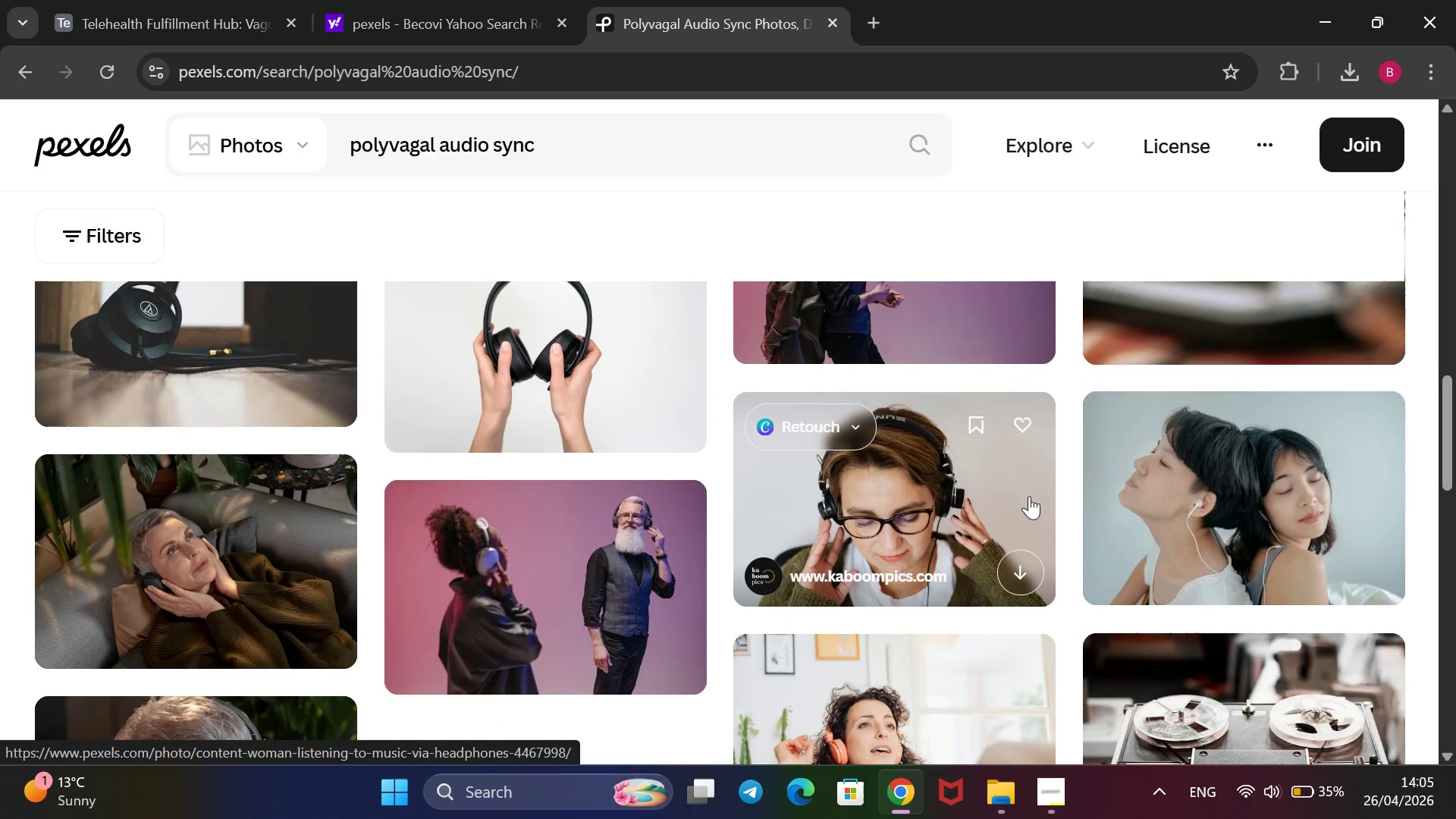 
scroll: coordinate [1029, 496], scroll_direction: up, amount: 1.0
 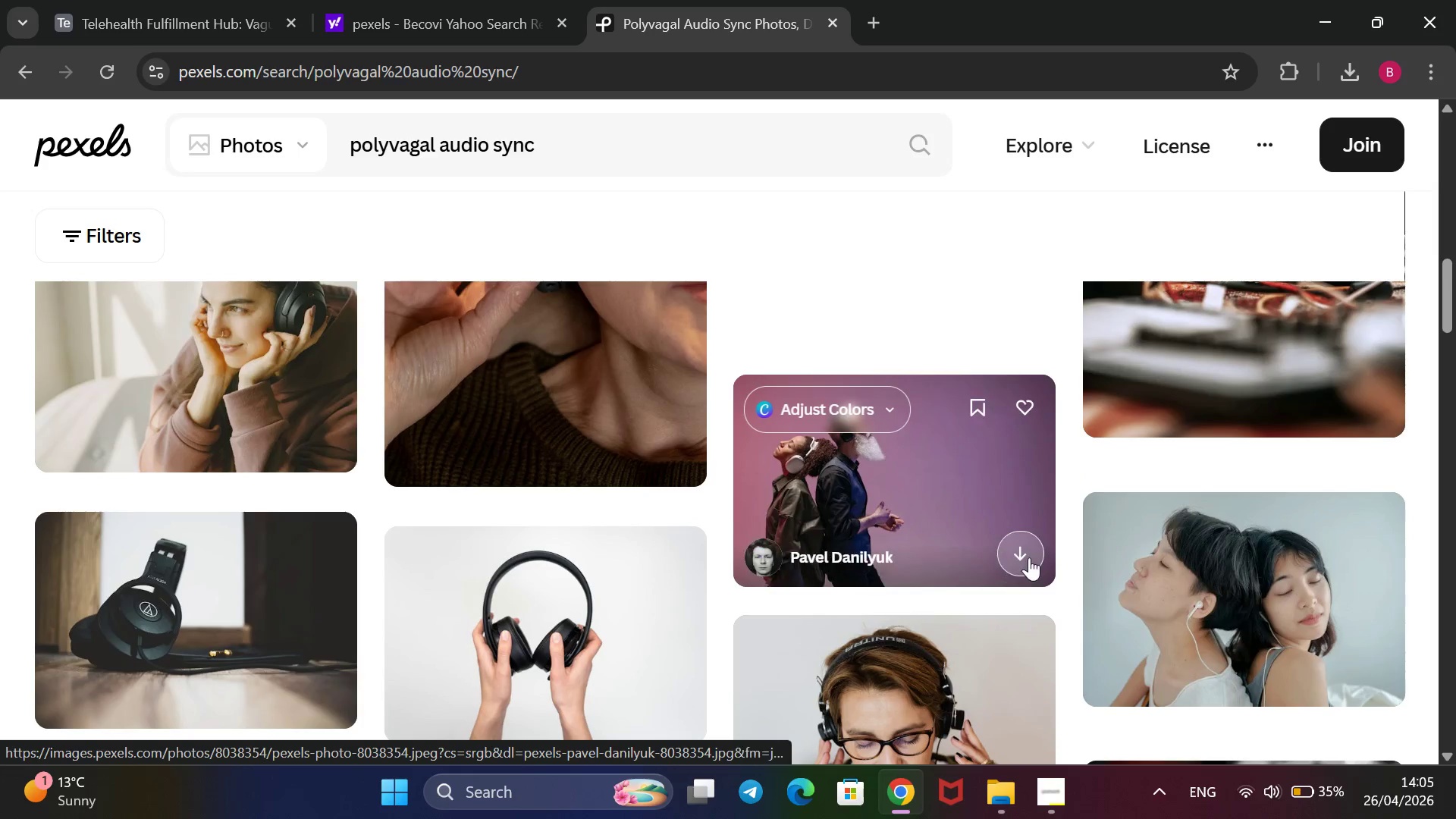 
left_click([1029, 557])
 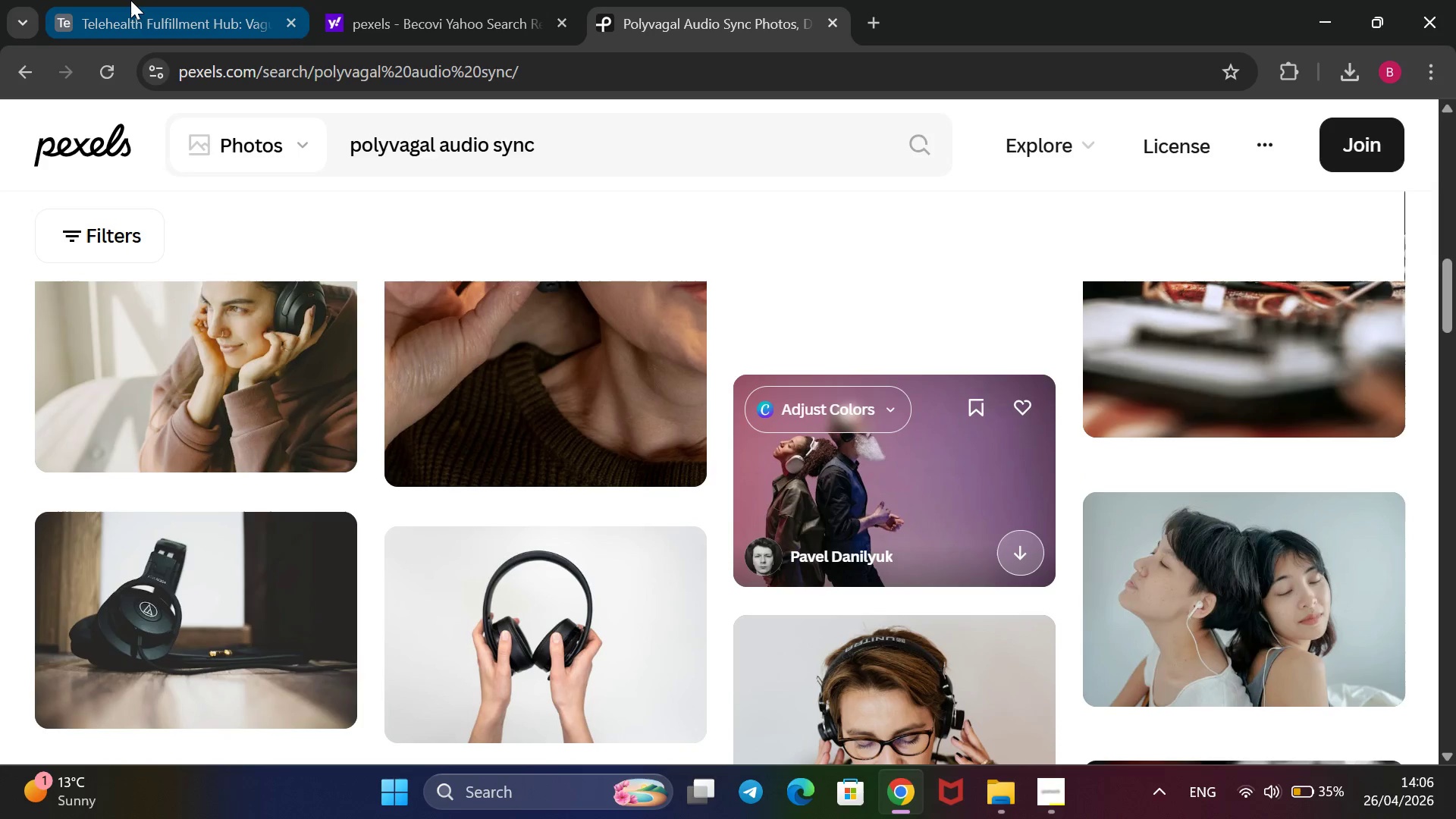 
left_click([130, 0])
 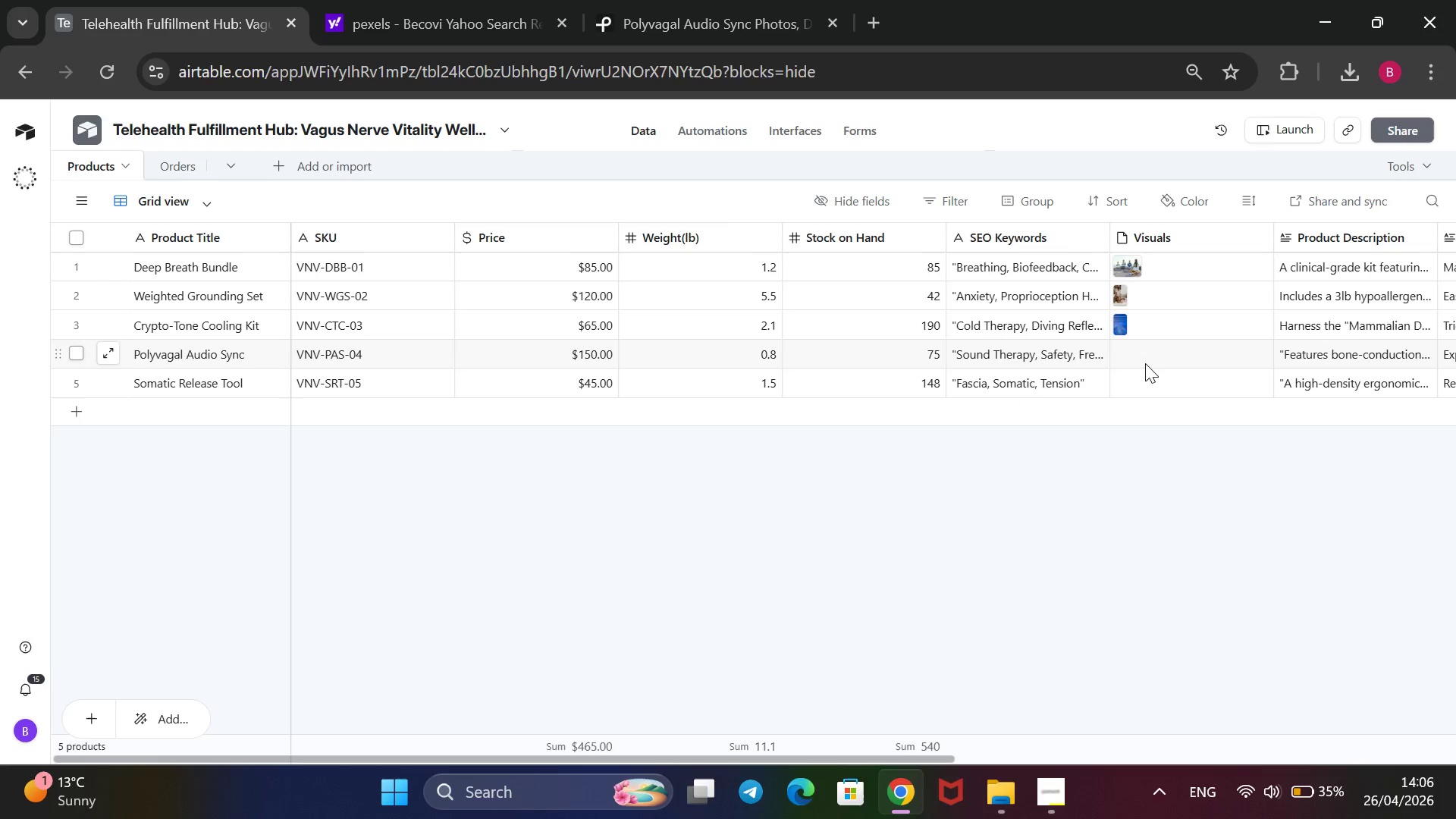 
left_click([1145, 362])
 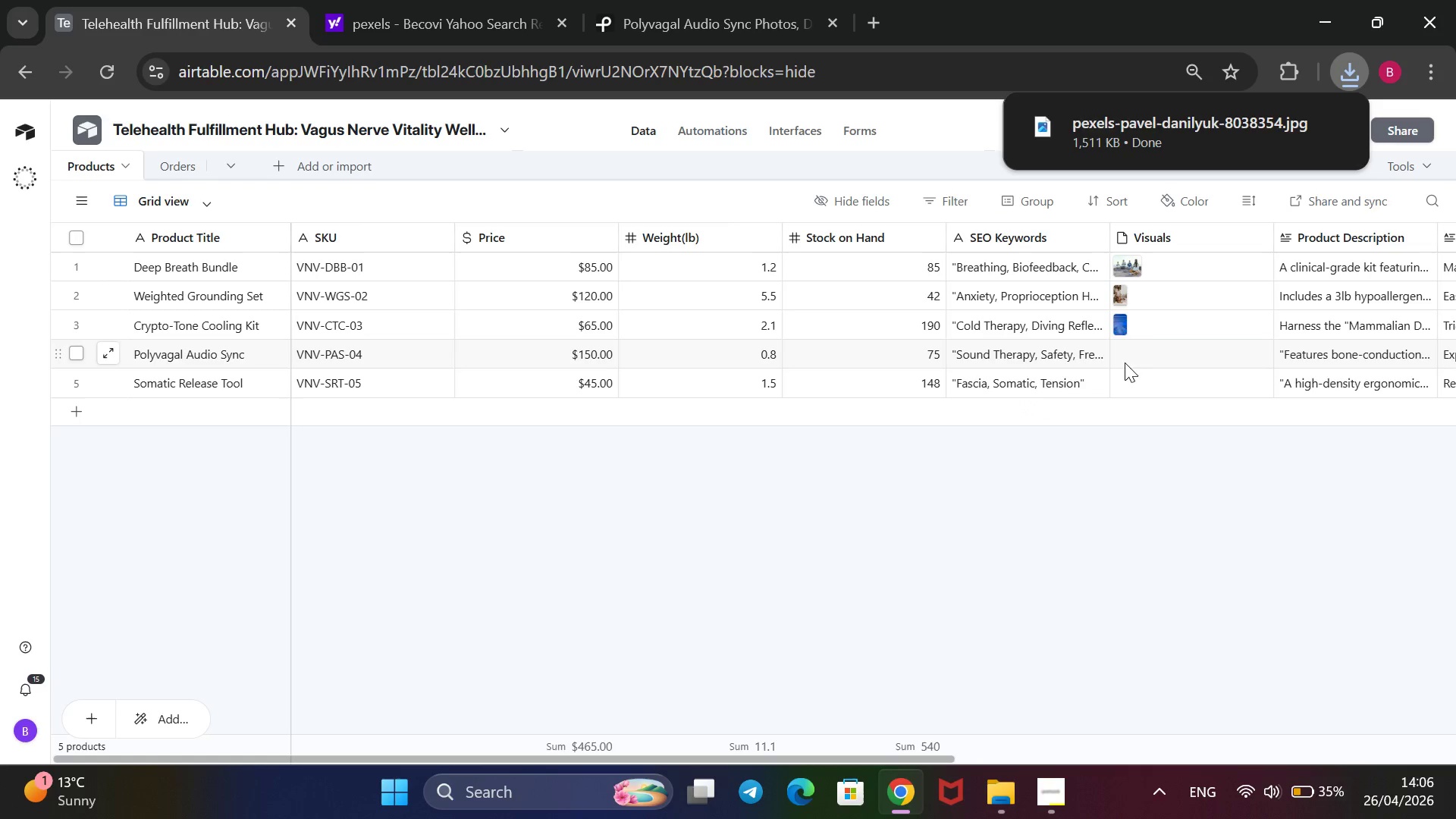 
left_click([1125, 362])
 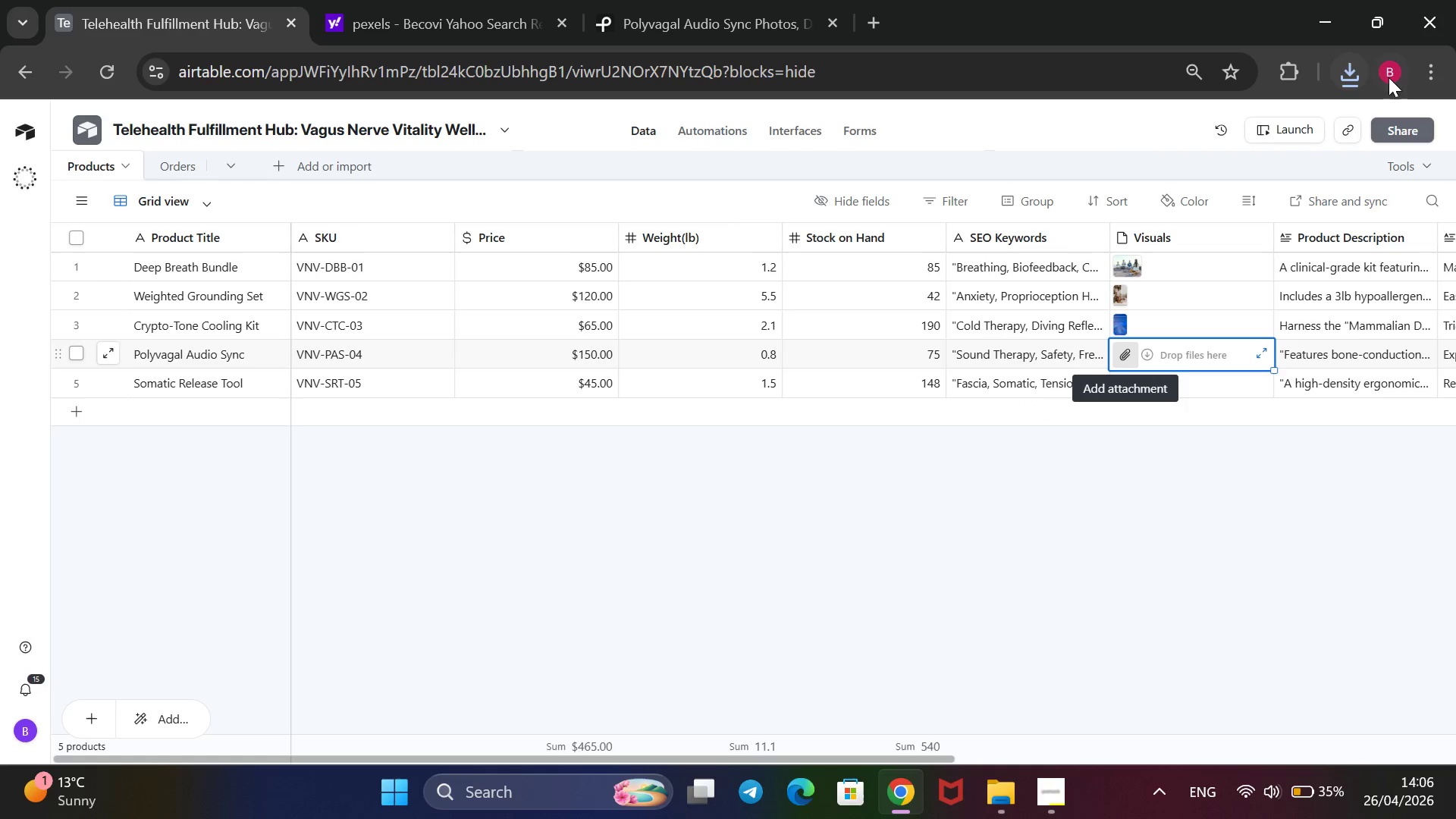 
mouse_move([1345, 69])
 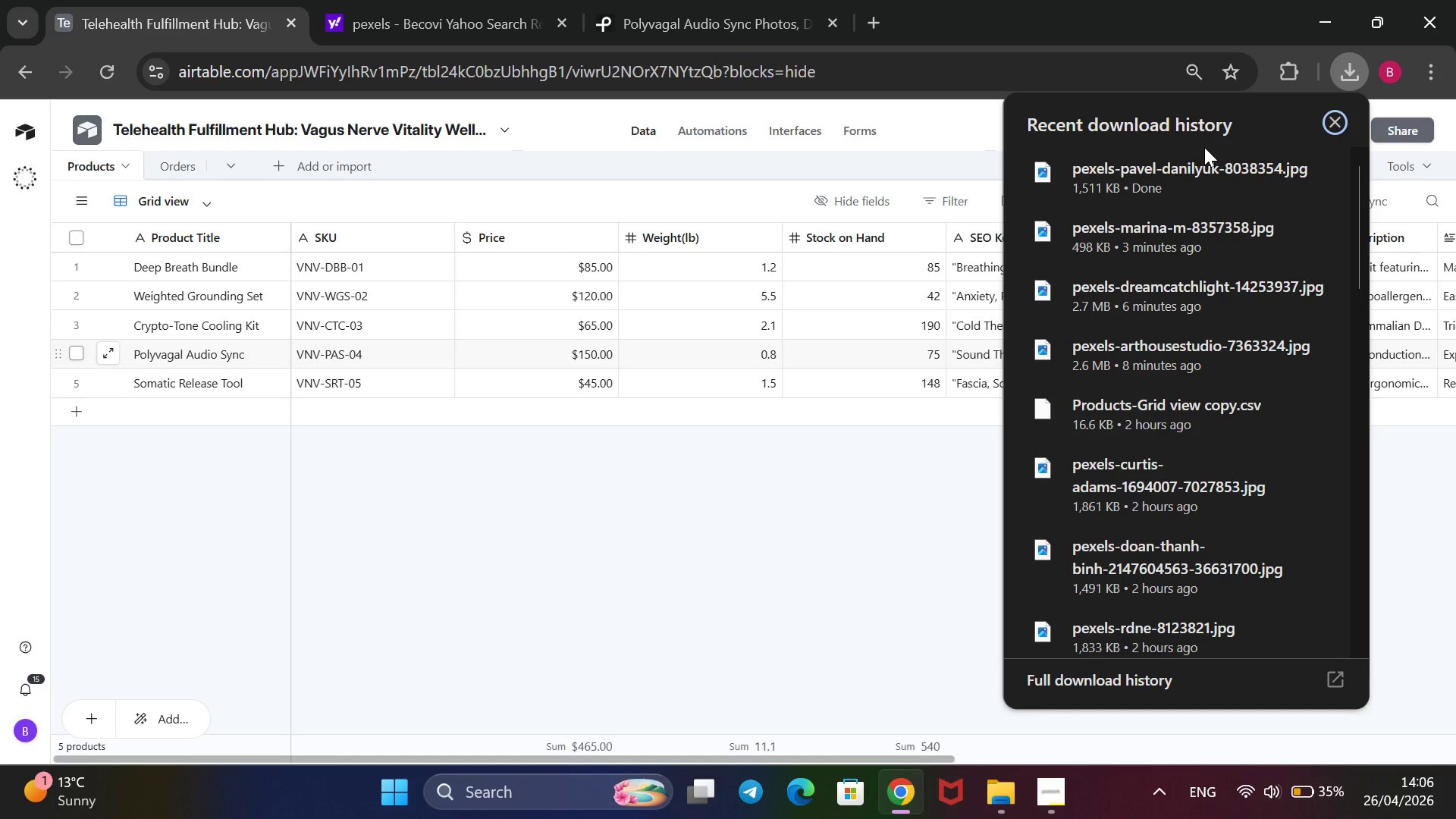 
mouse_move([1162, 172])
 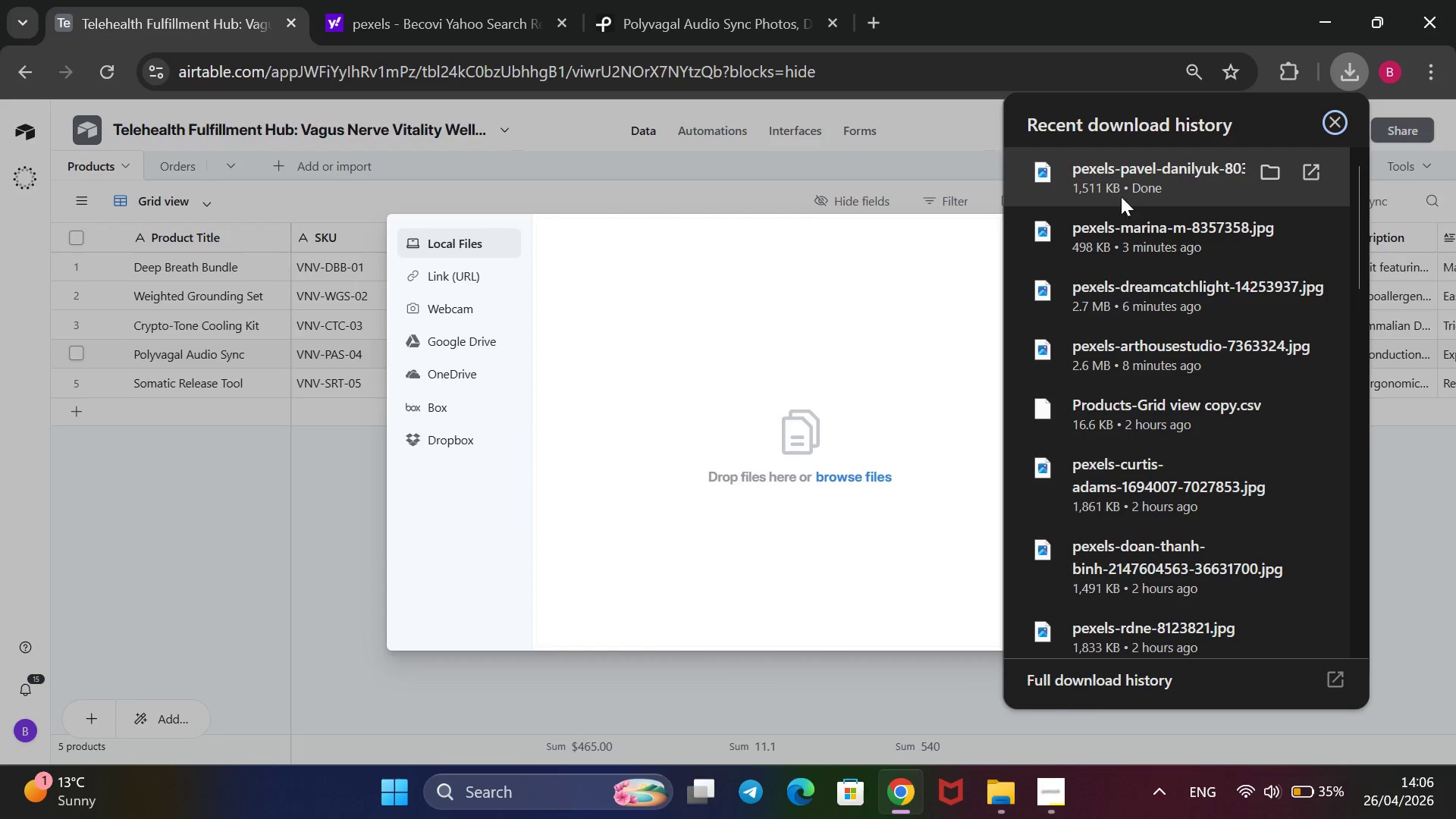 
left_click_drag(start_coordinate=[1172, 168], to_coordinate=[788, 400])
 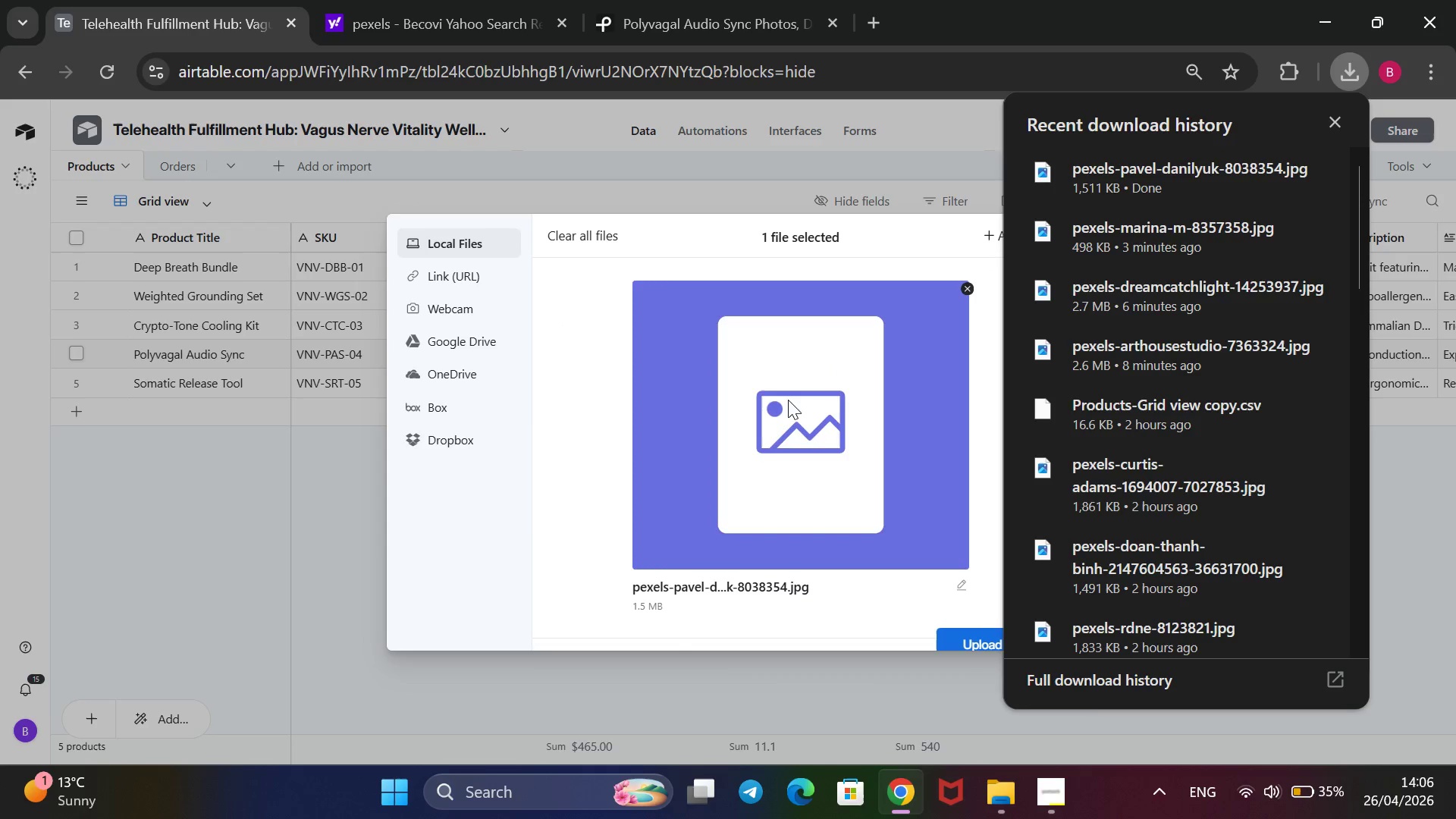 
scroll: coordinate [788, 400], scroll_direction: down, amount: 2.0
 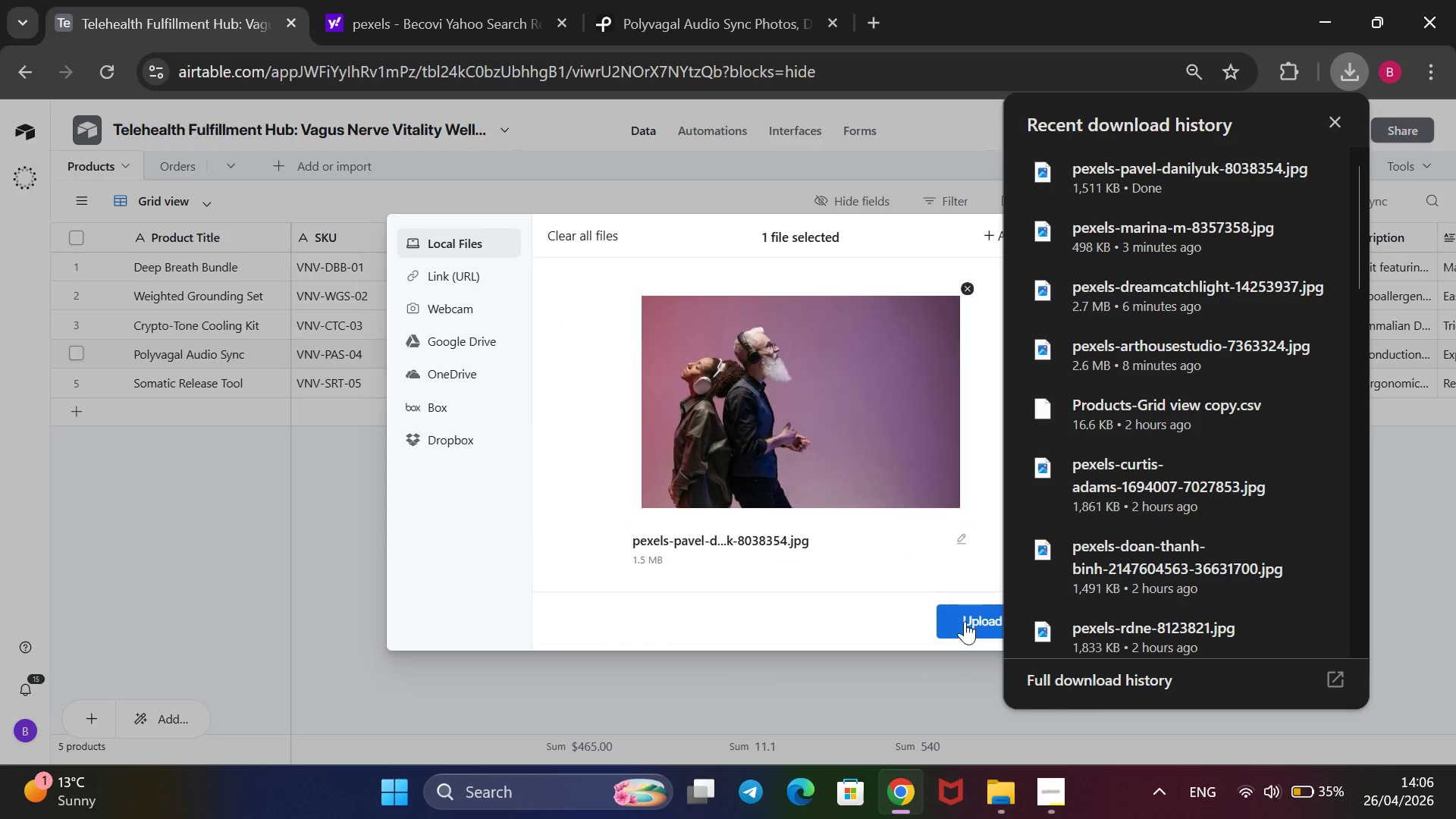 
left_click([965, 621])
 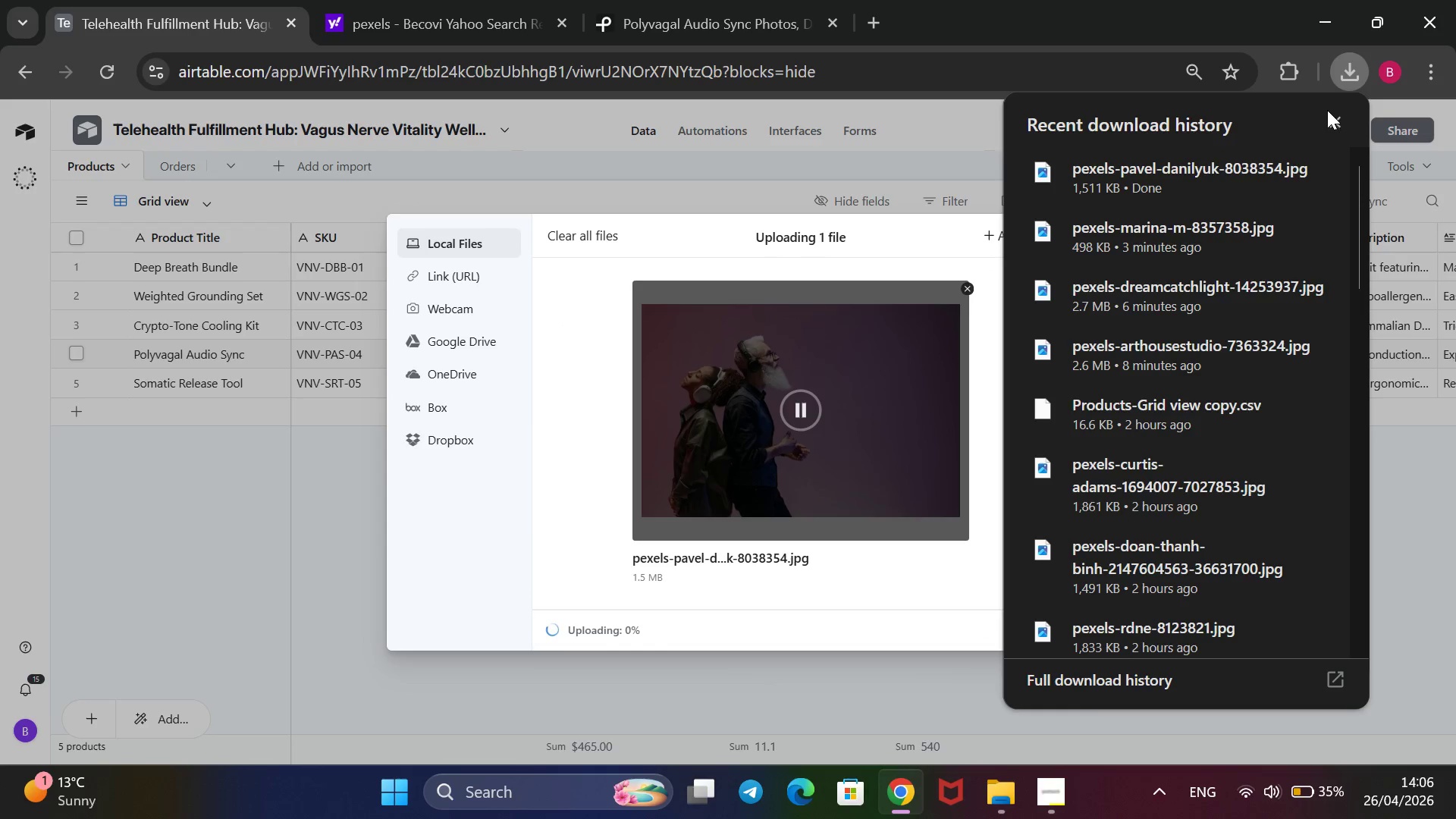 
left_click([1330, 119])
 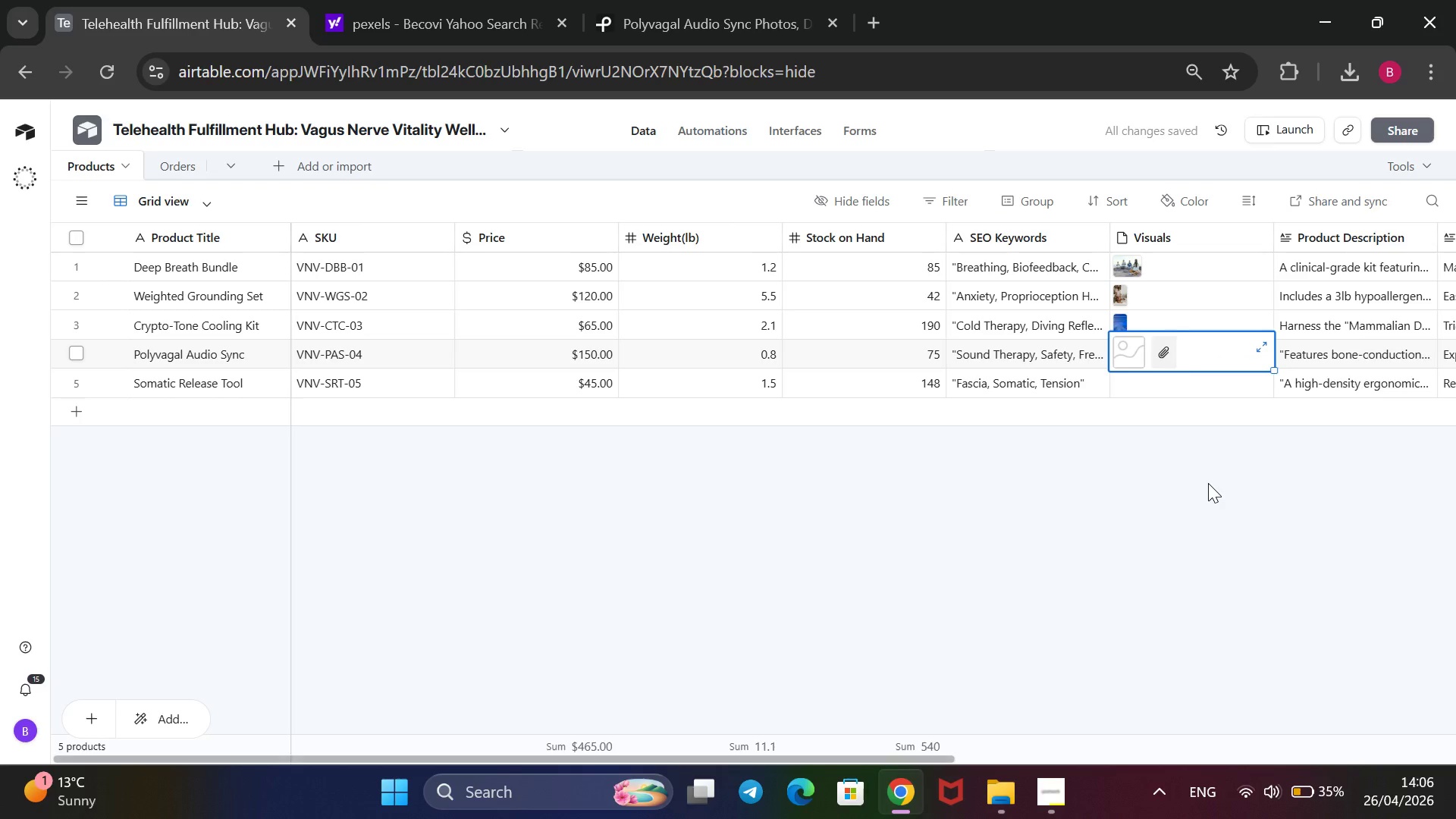 
wait(5.89)
 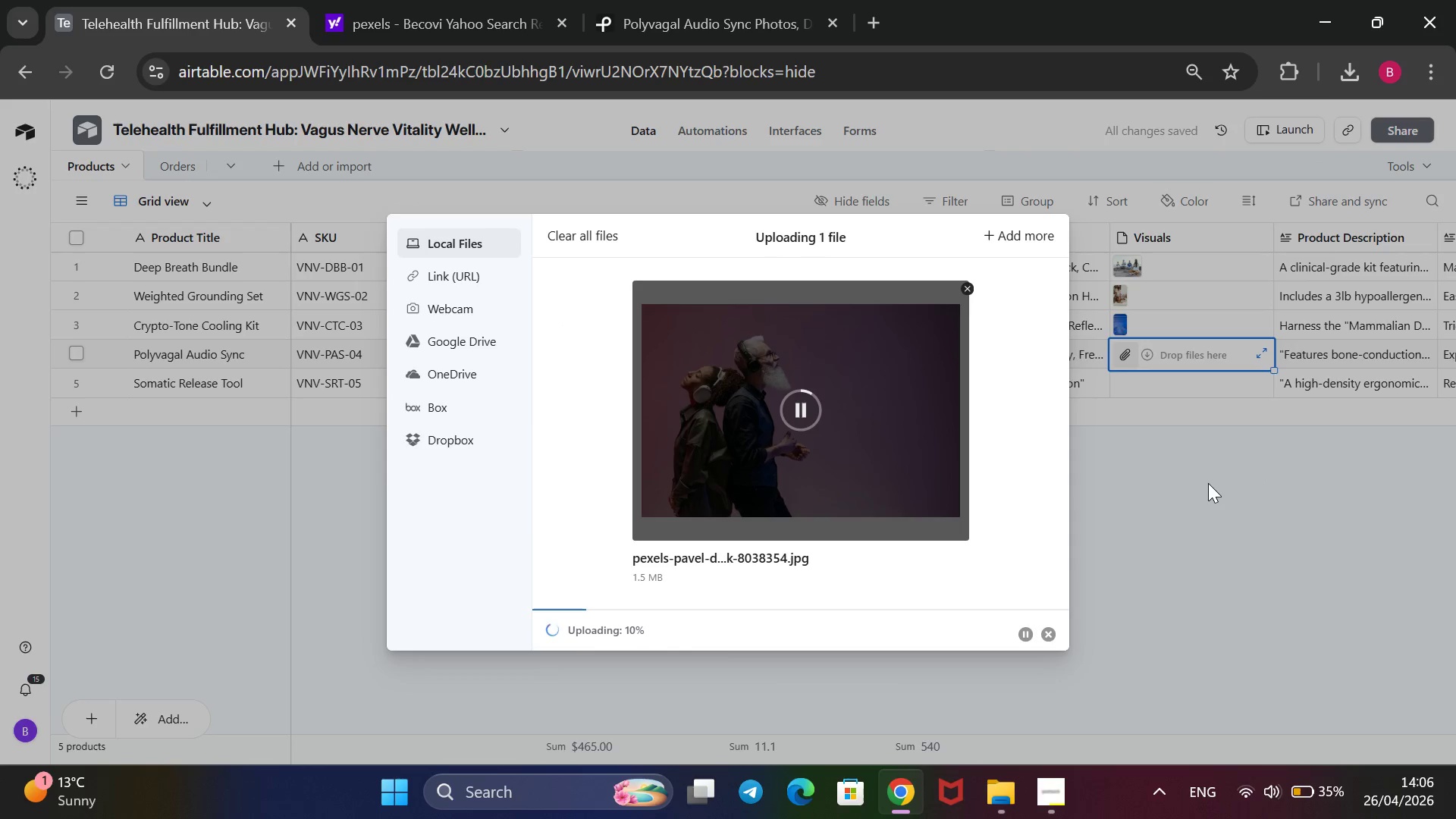 
left_click([689, 0])
 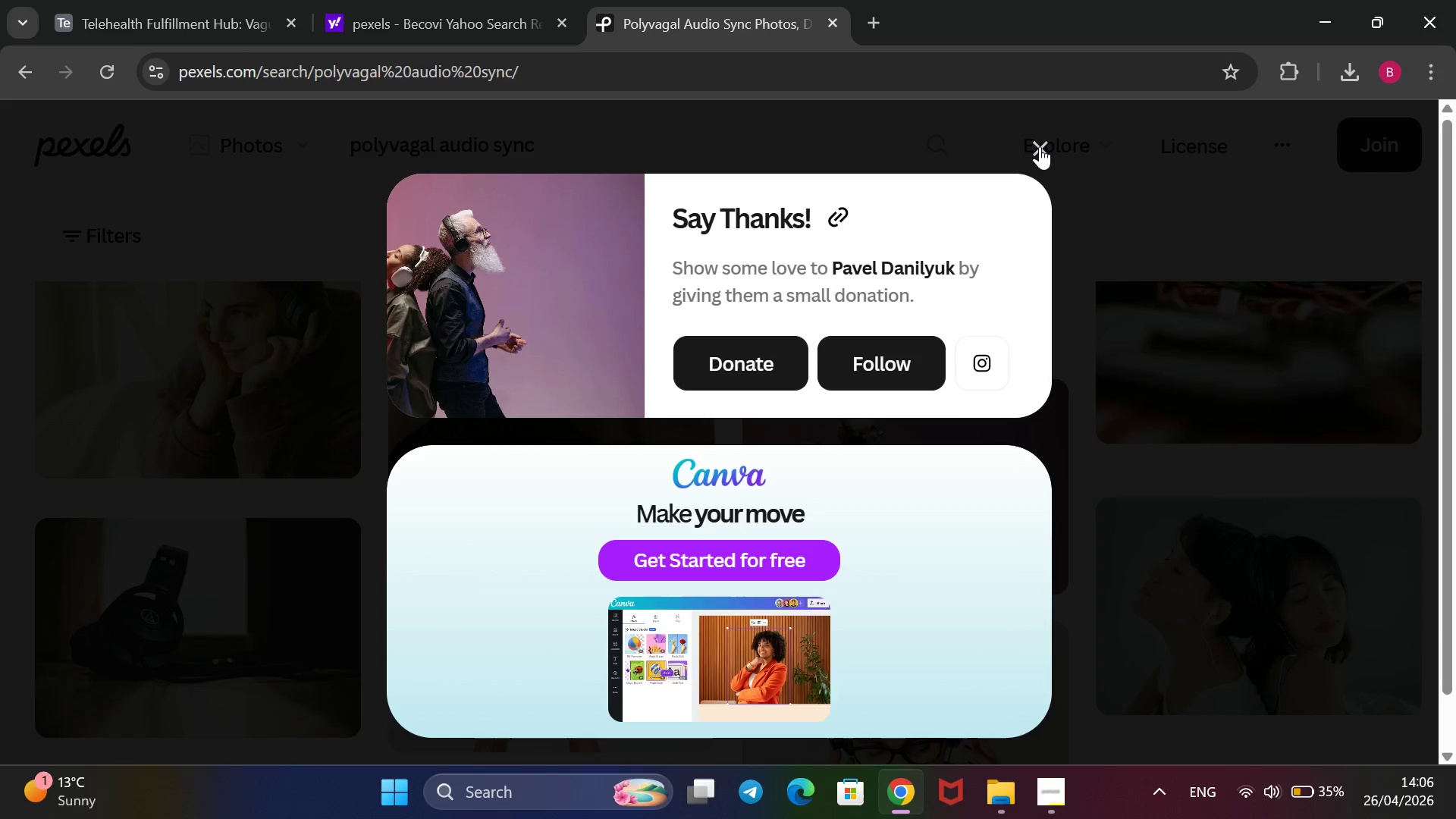 
left_click([1040, 146])
 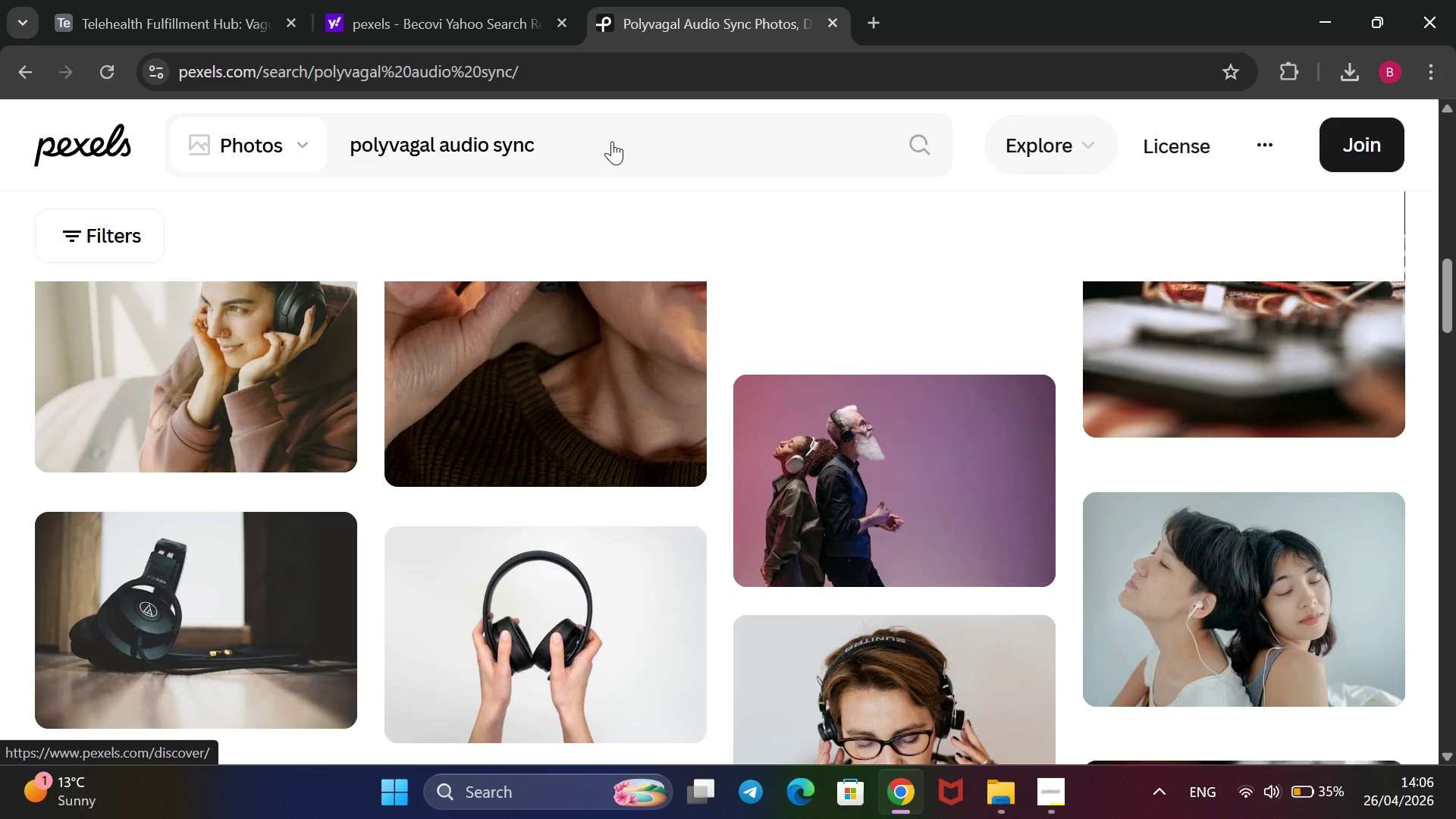 
left_click_drag(start_coordinate=[612, 140], to_coordinate=[421, 158])
 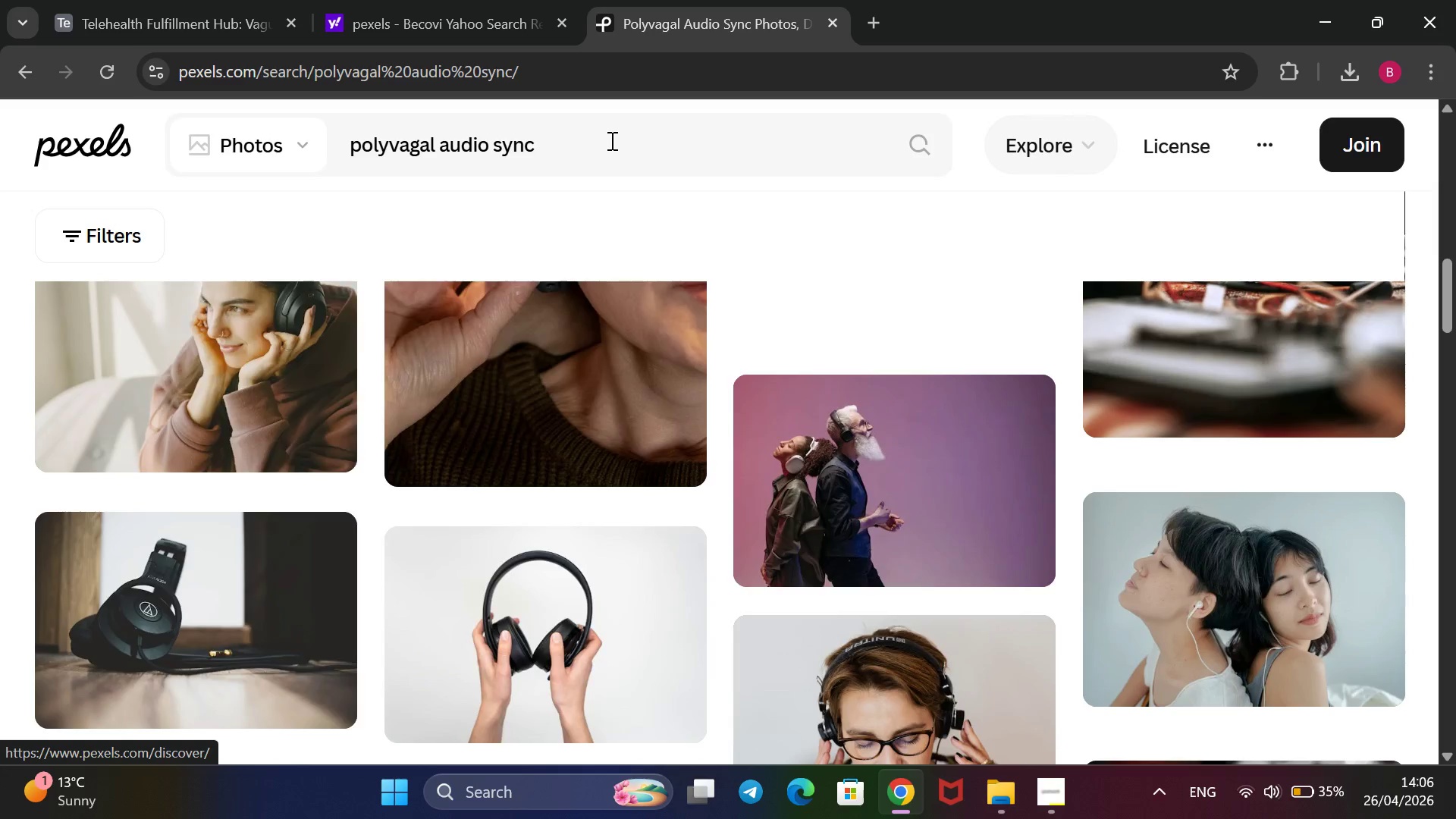 
left_click([610, 140])
 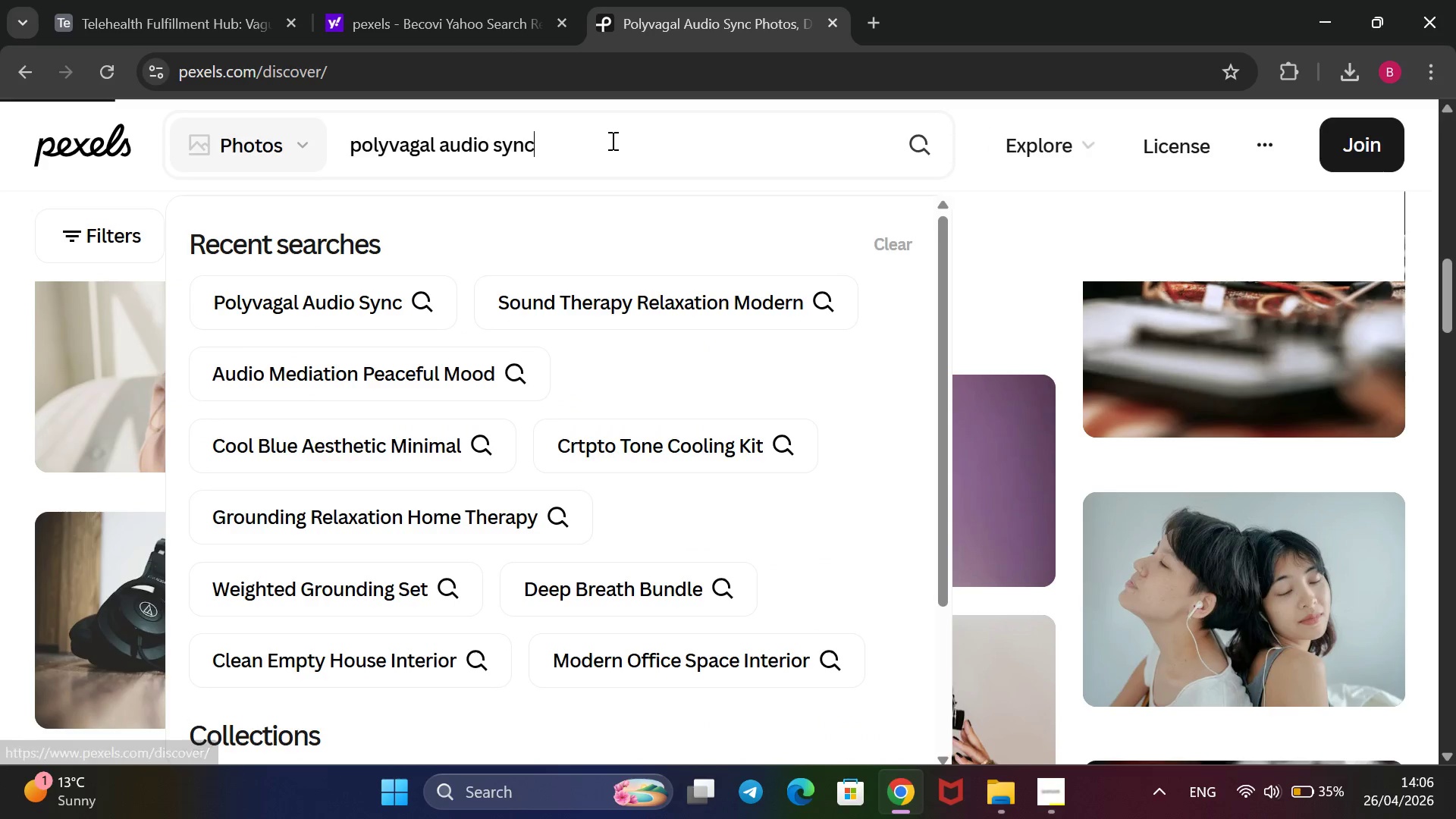 
left_click_drag(start_coordinate=[611, 140], to_coordinate=[363, 152])
 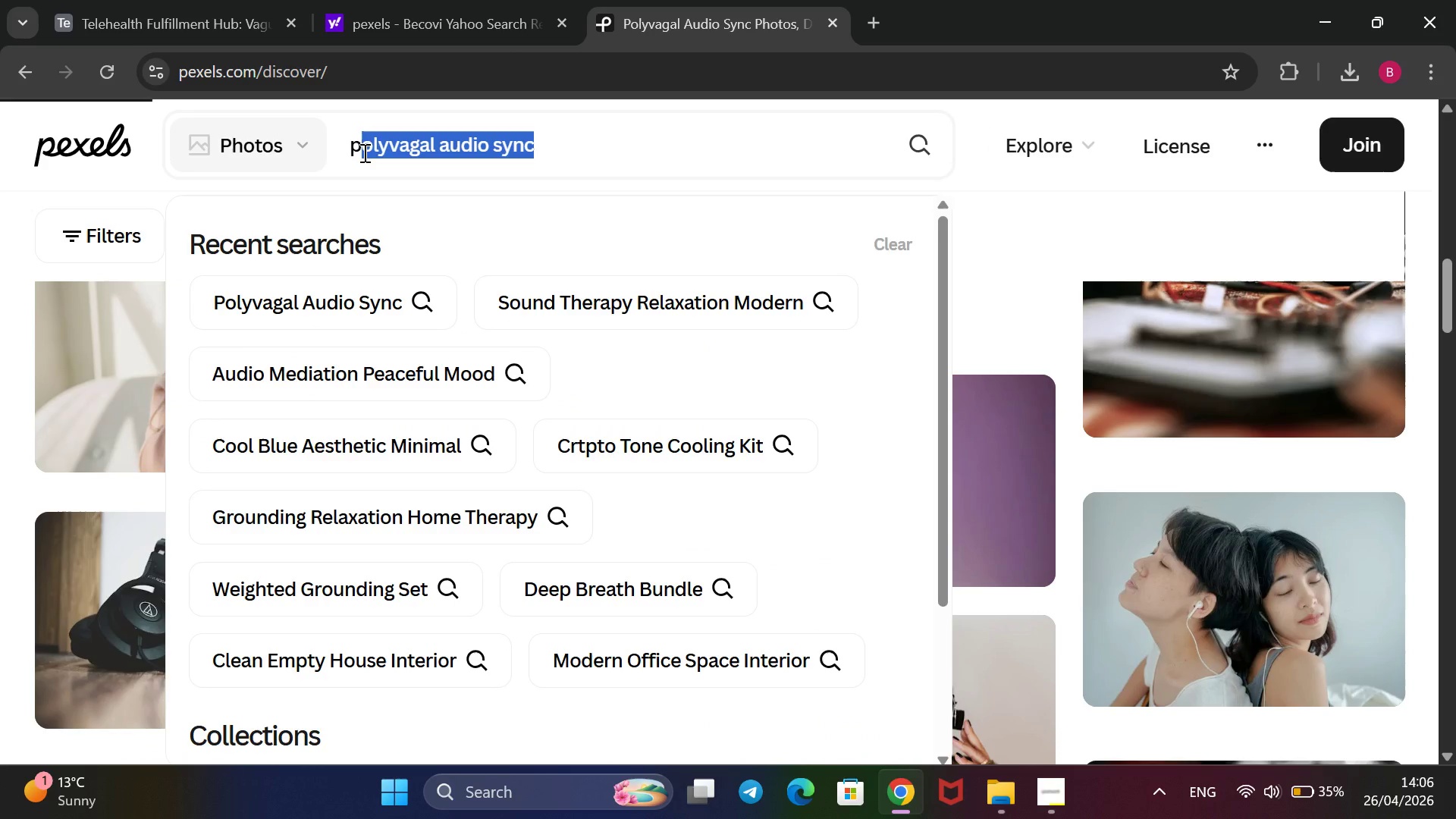 
key(Backspace)
 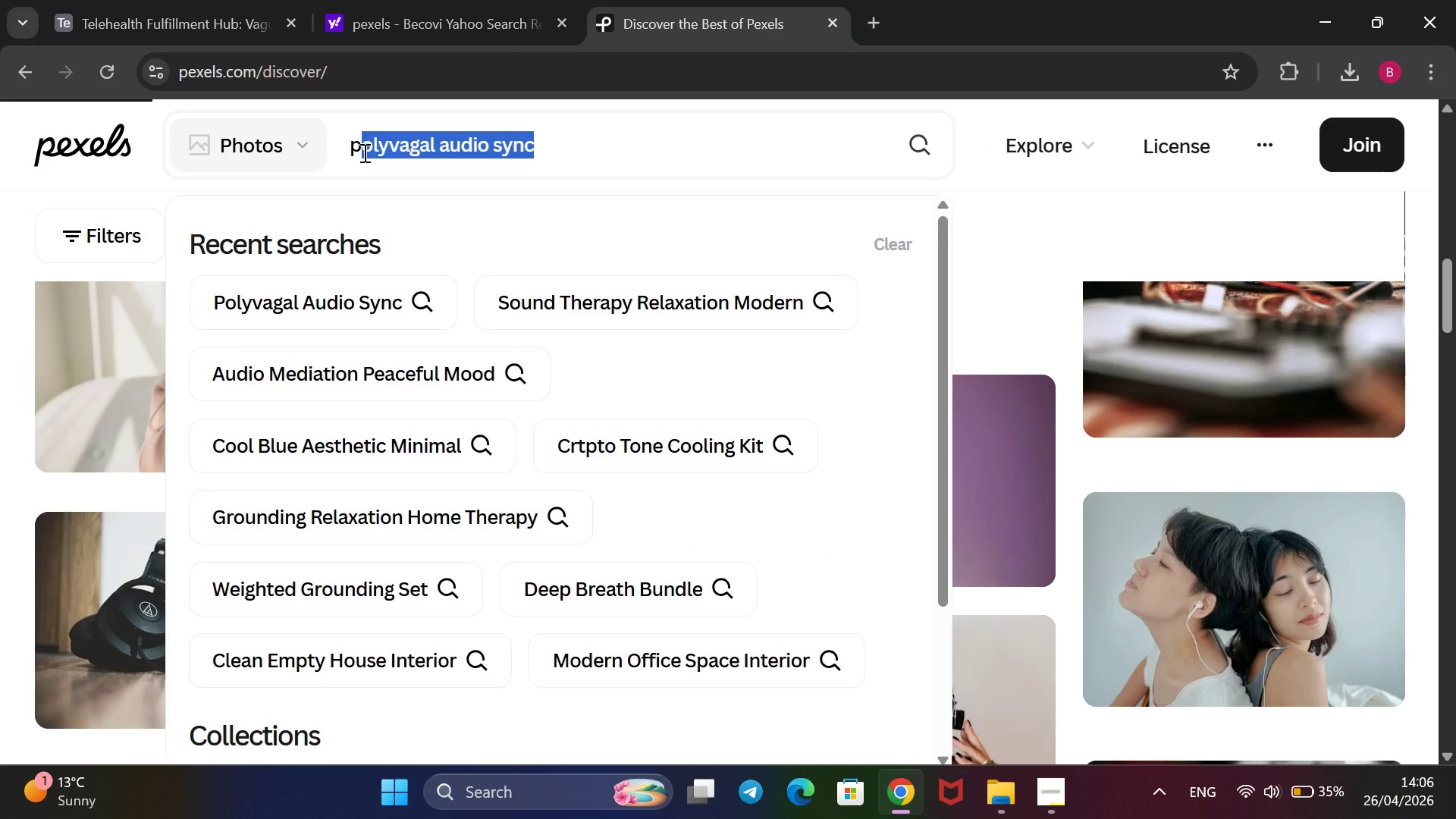 
key(Backspace)
 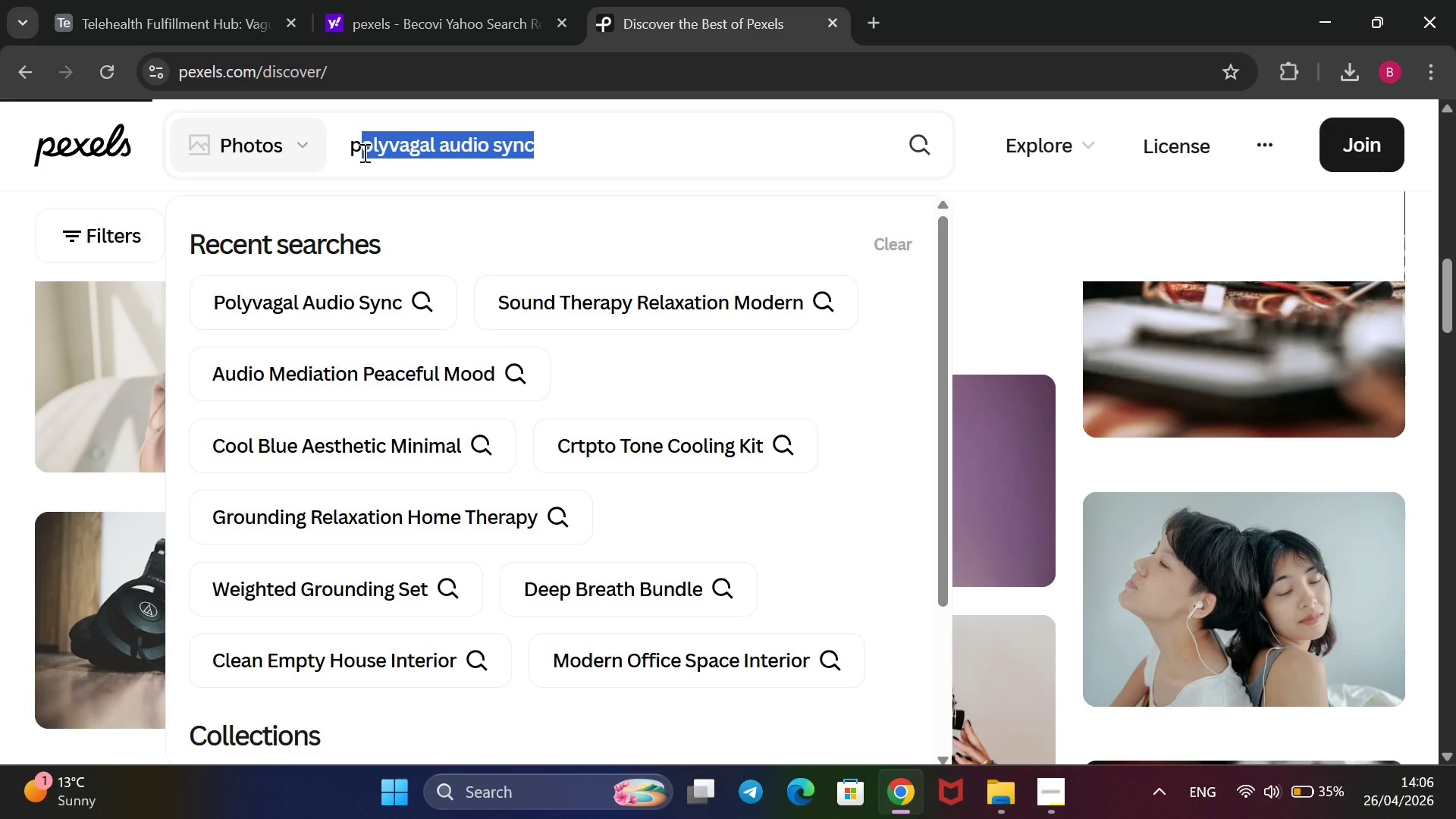 
key(Backspace)
 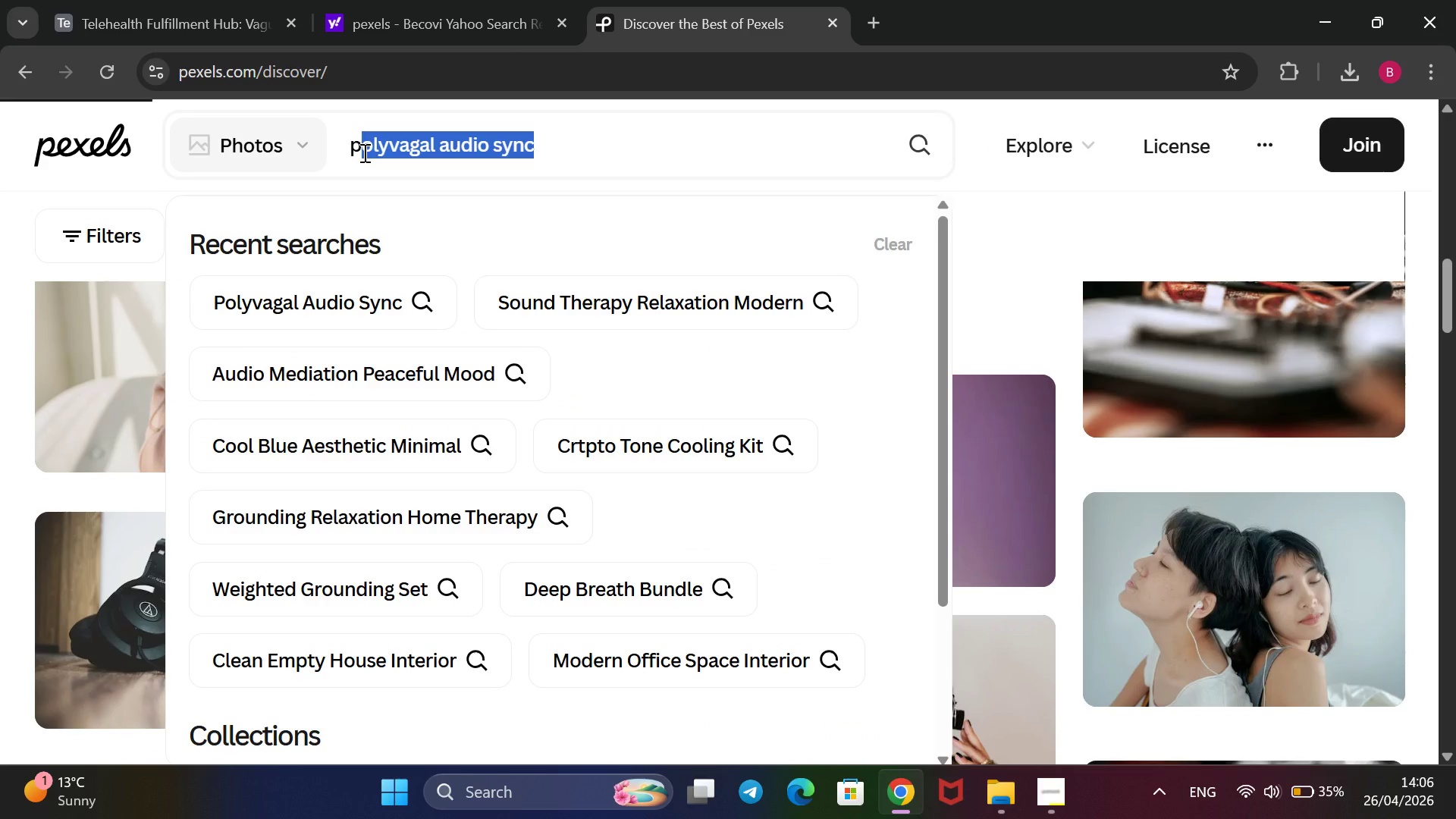 
key(CapsLock)
 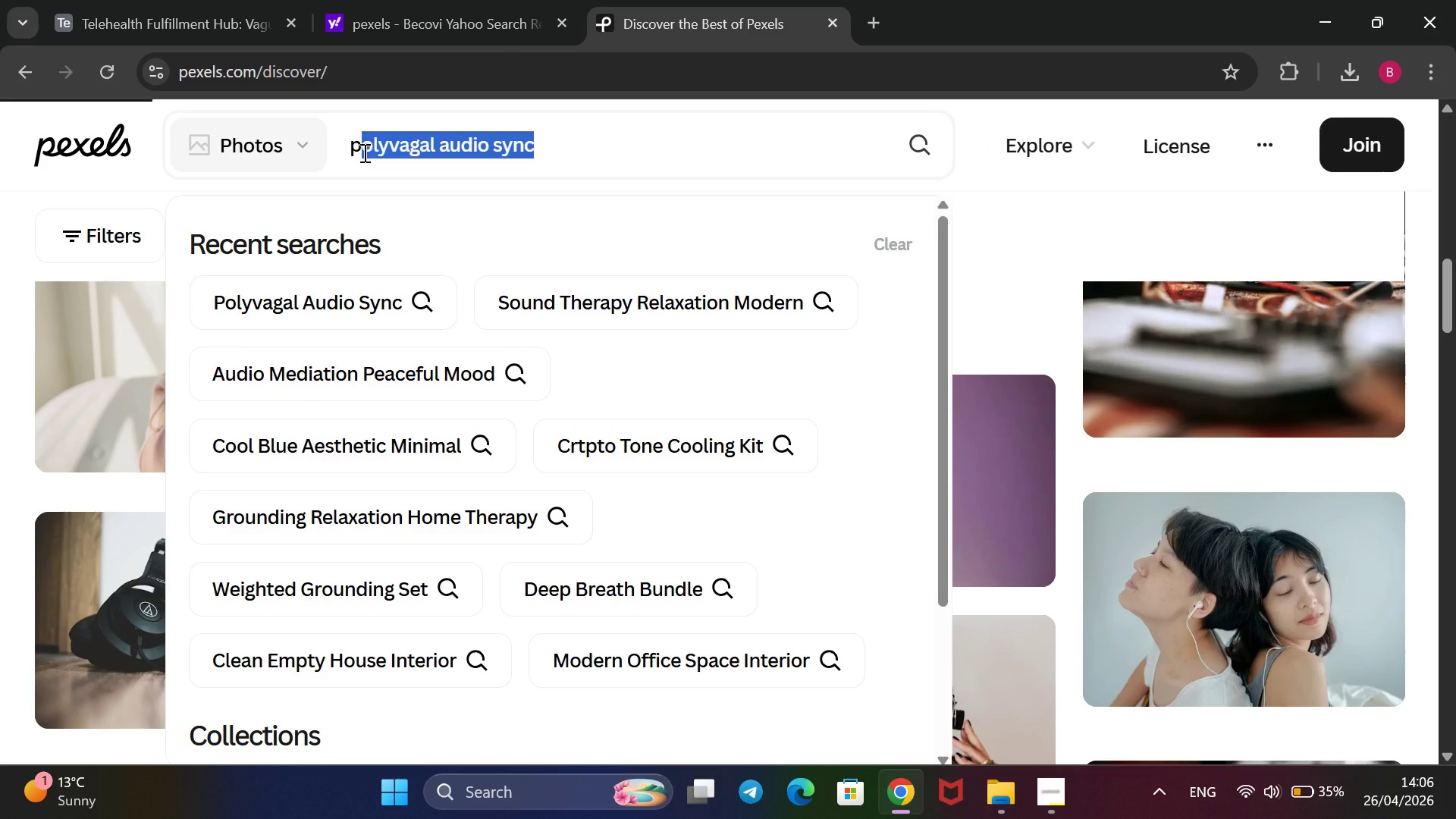 
key(S)
 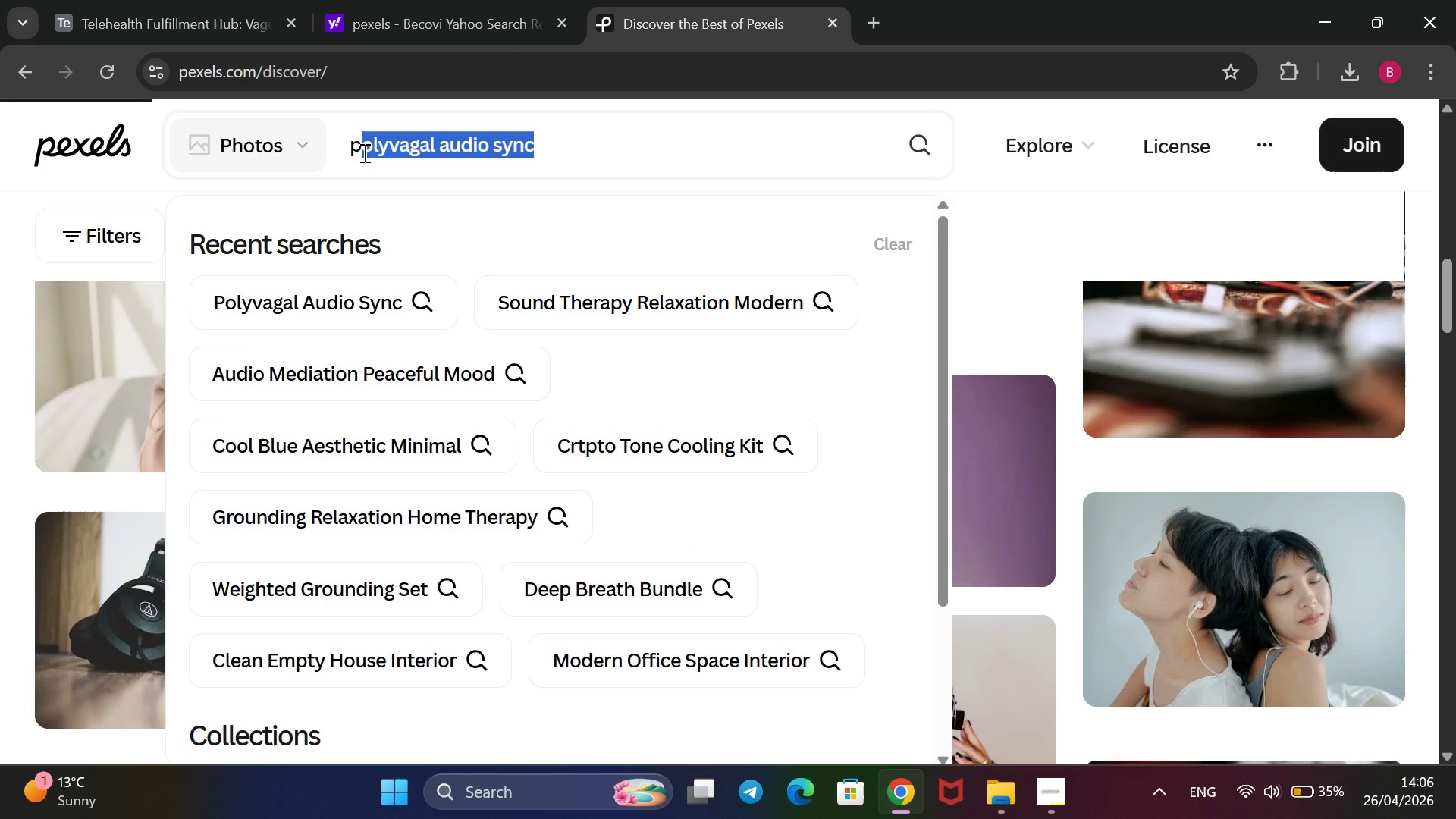 
key(CapsLock)
 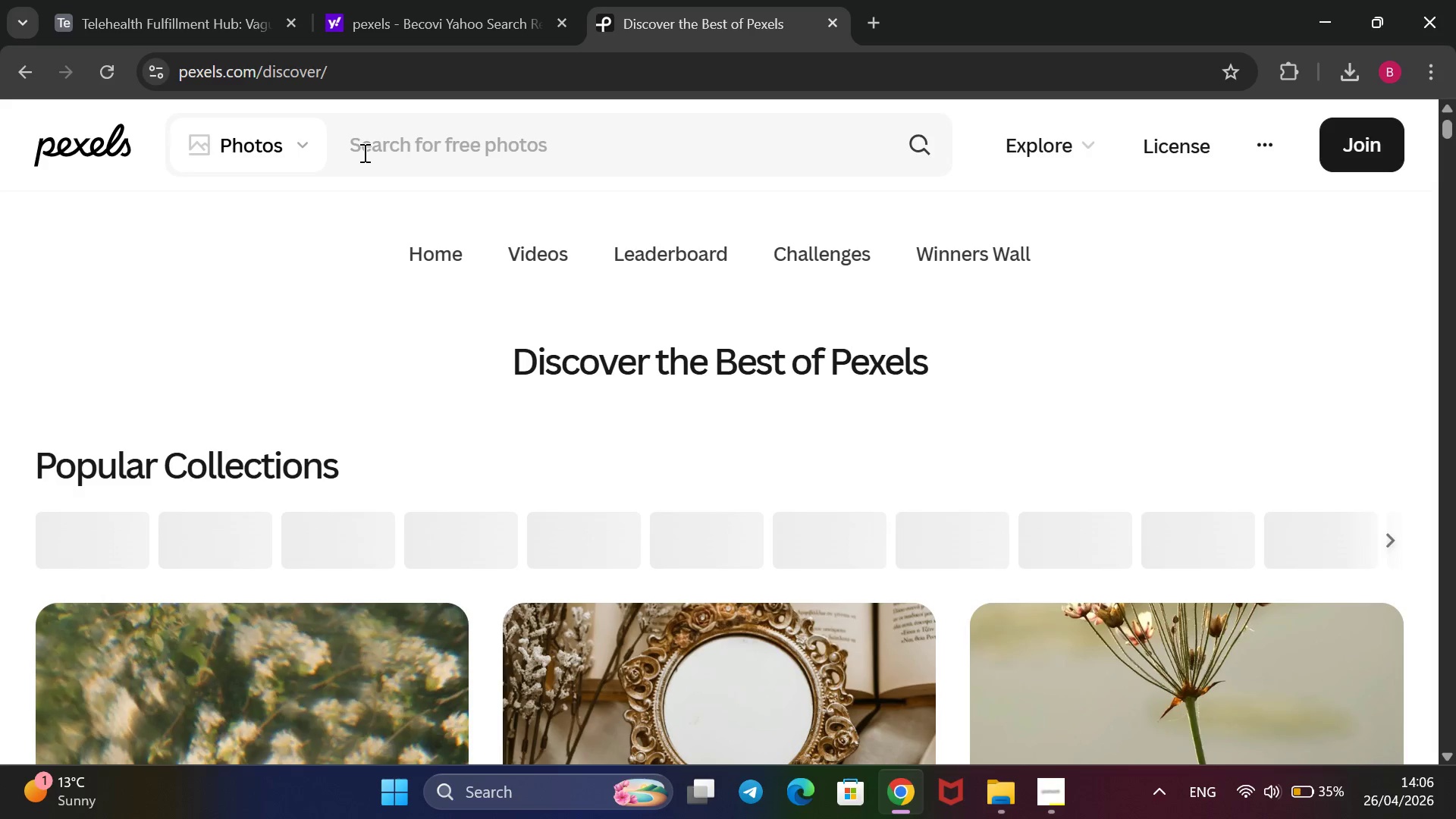 
left_click([363, 151])
 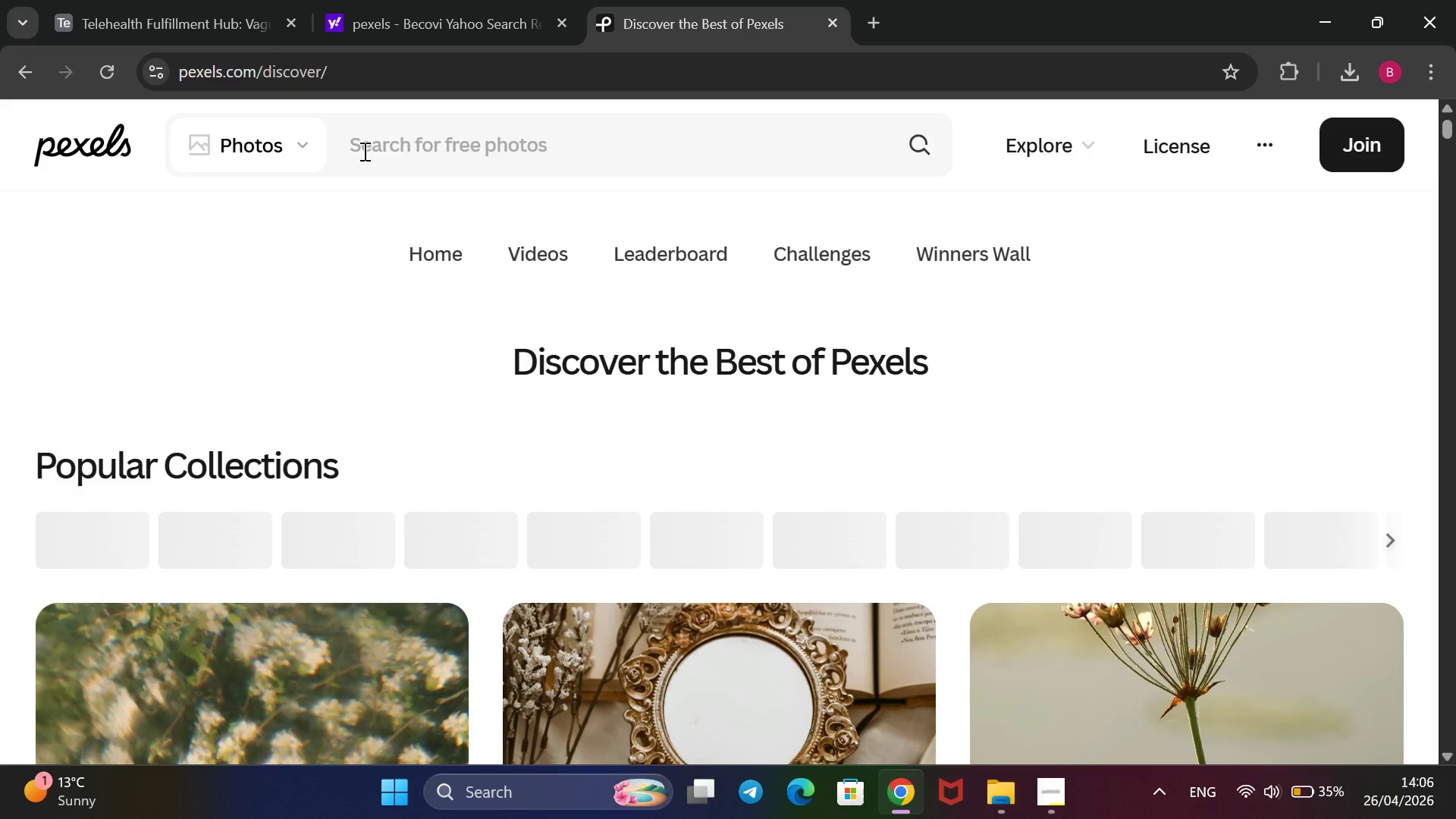 
type(sm)
key(Backspace)
type(omatic rela)
key(Backspace)
type(ease tool)
 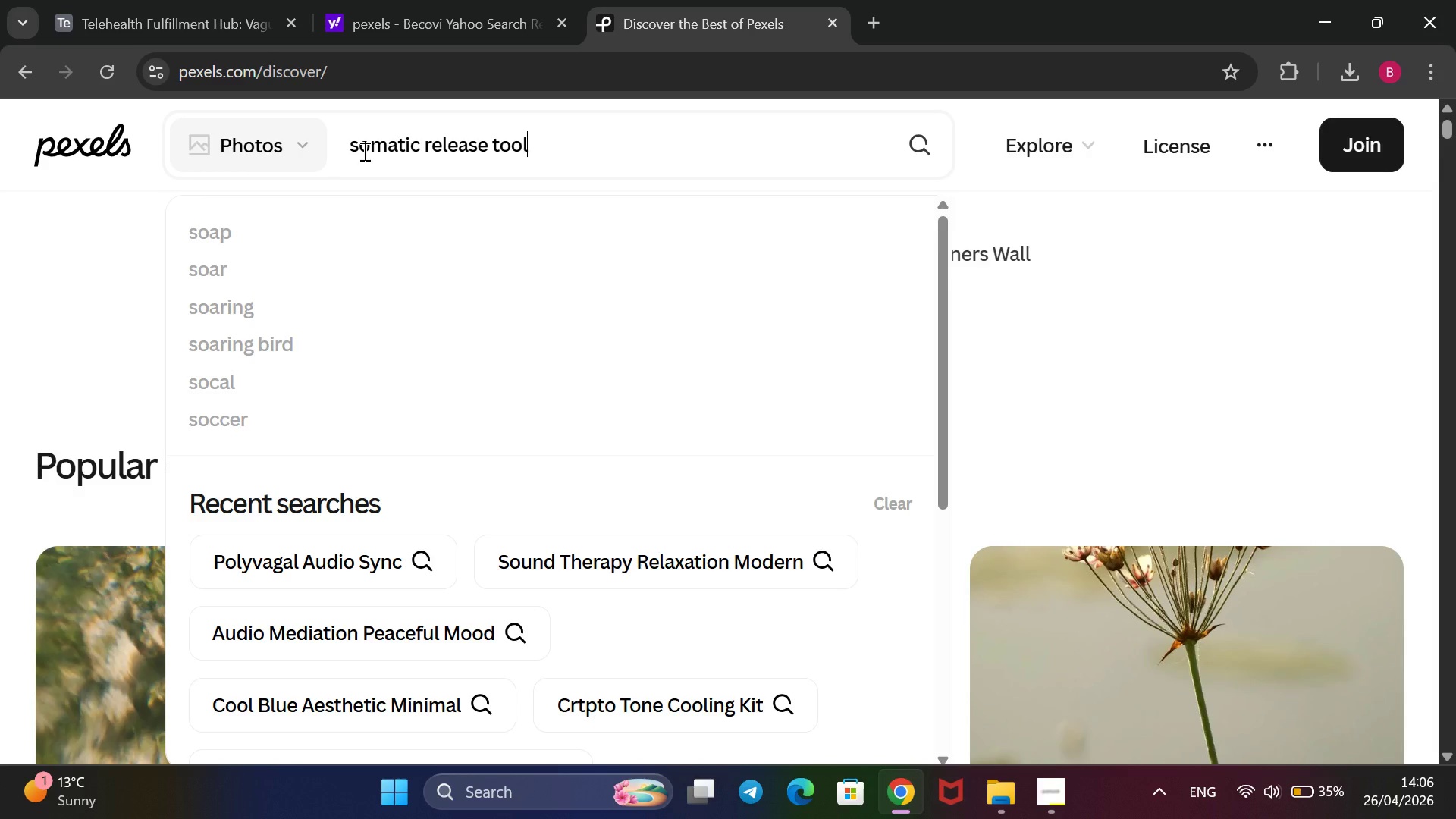 
key(Enter)
 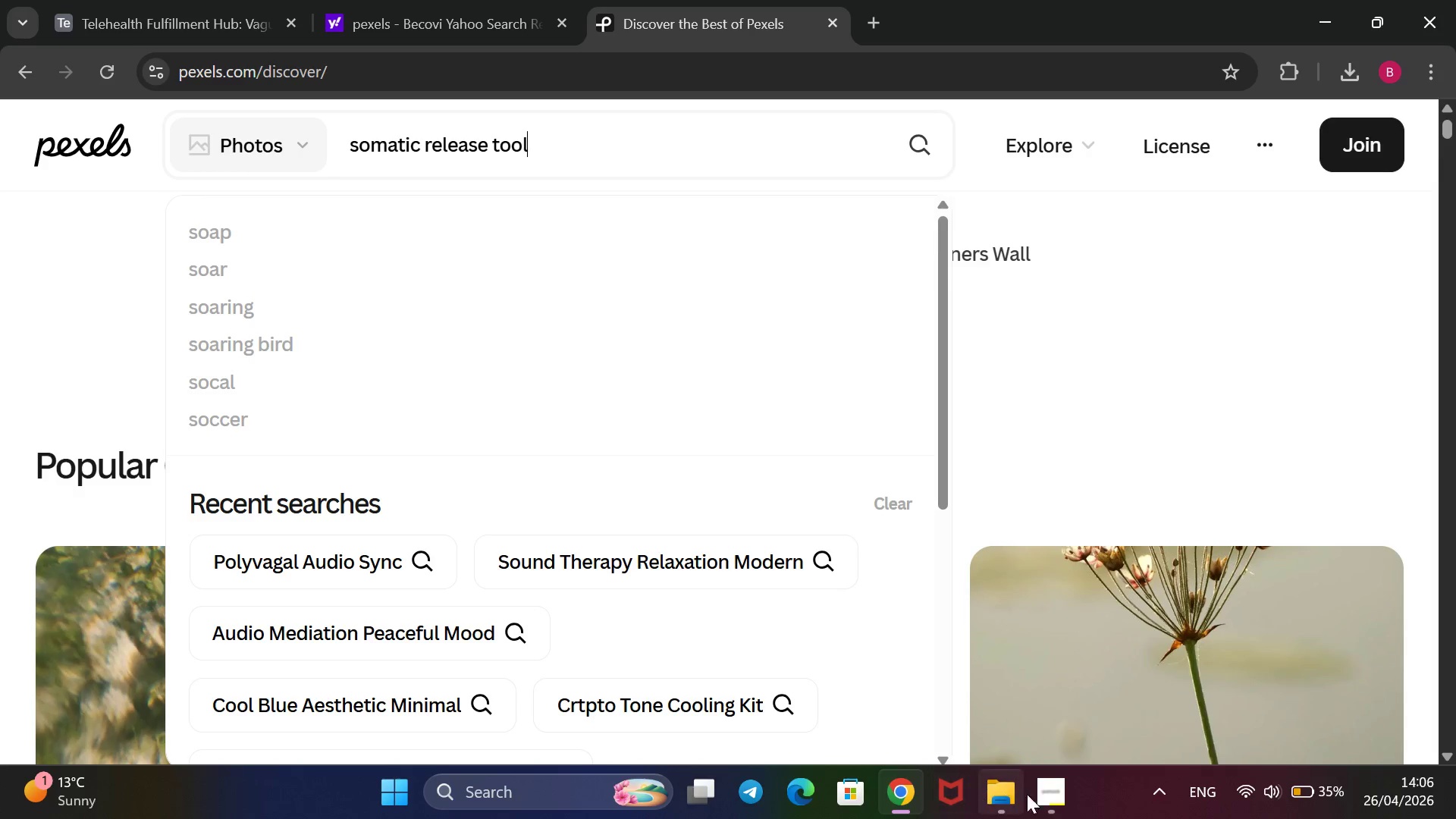 
left_click([1050, 798])